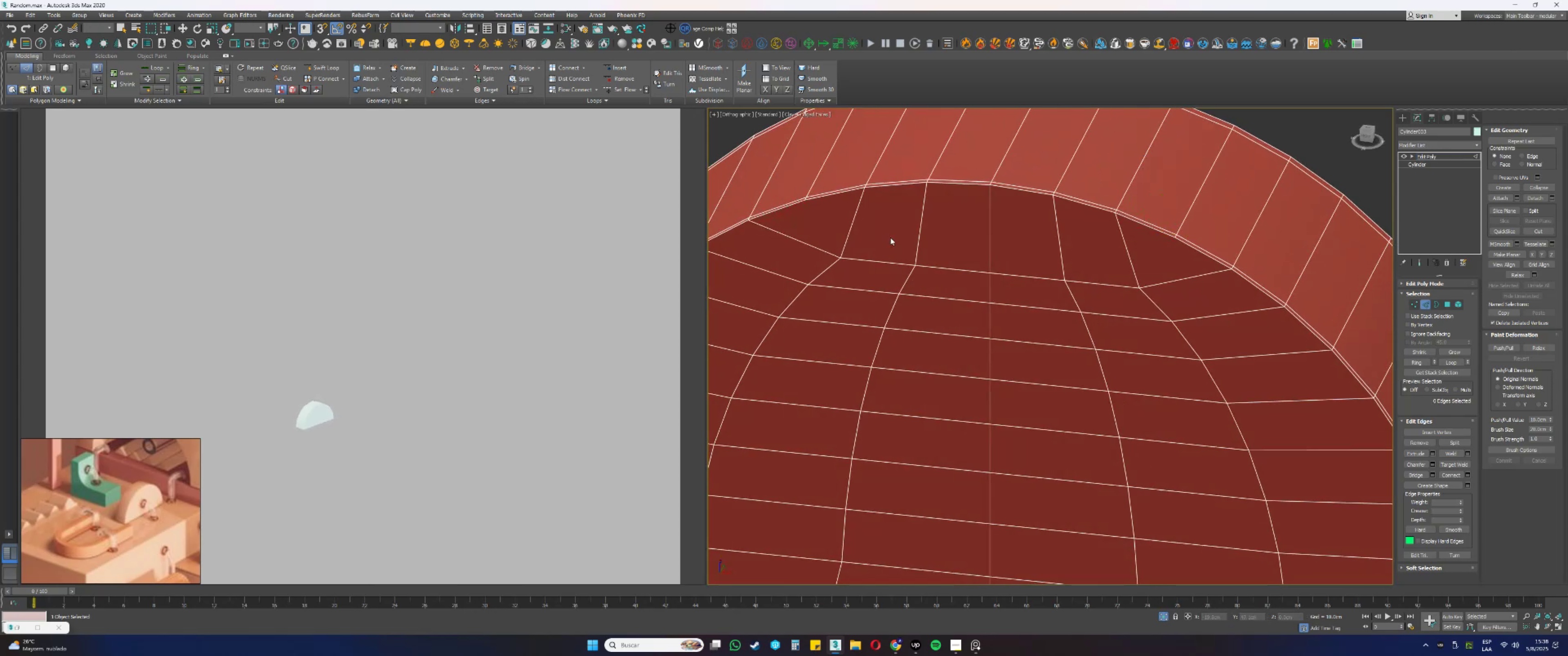 
scroll: coordinate [893, 241], scroll_direction: down, amount: 2.0
 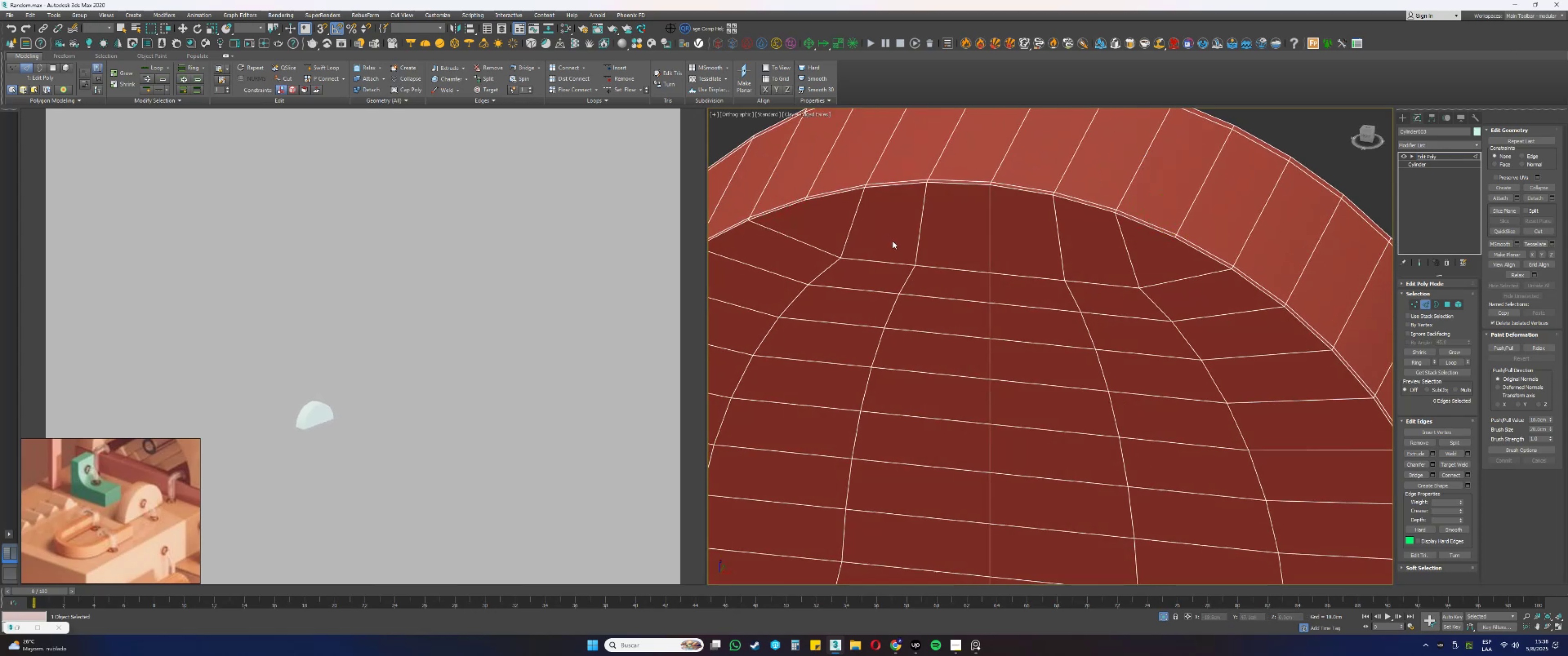 
hold_key(key=AltLeft, duration=0.88)
 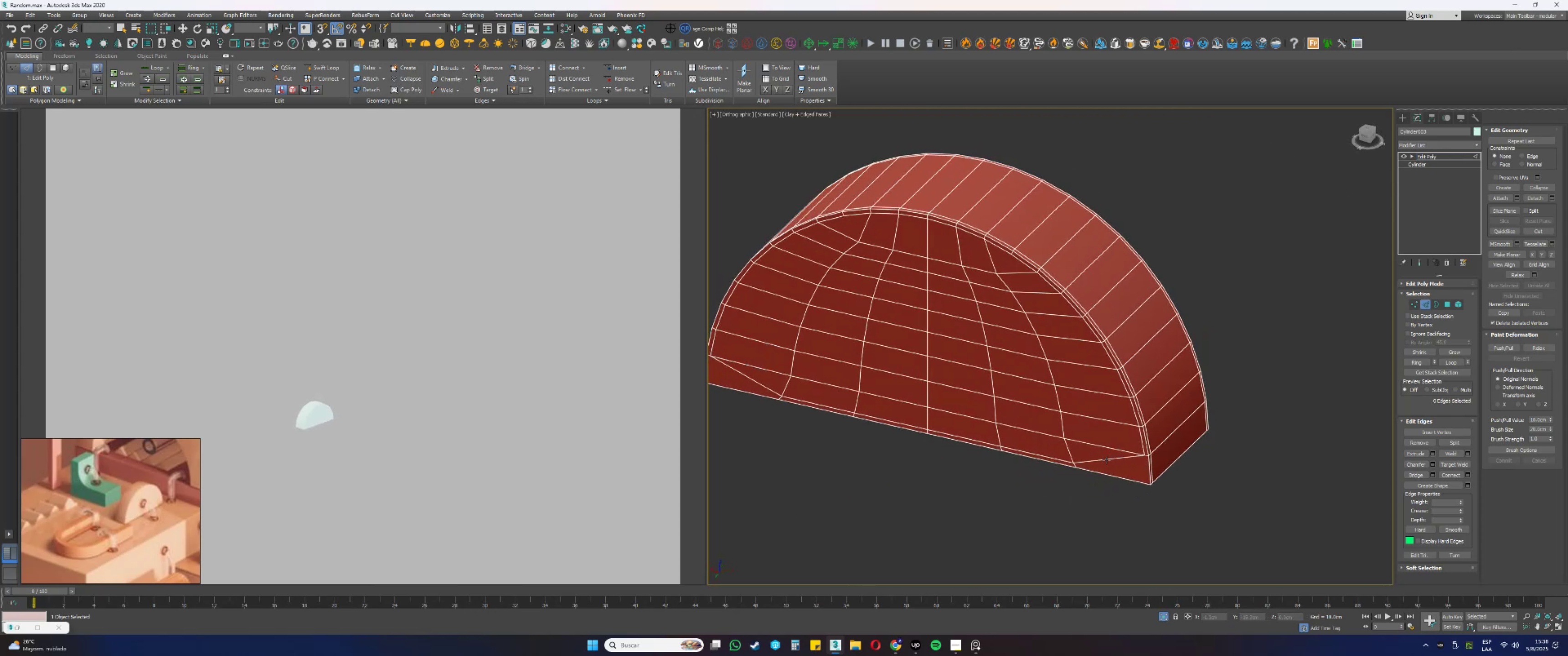 
double_click([1105, 459])
 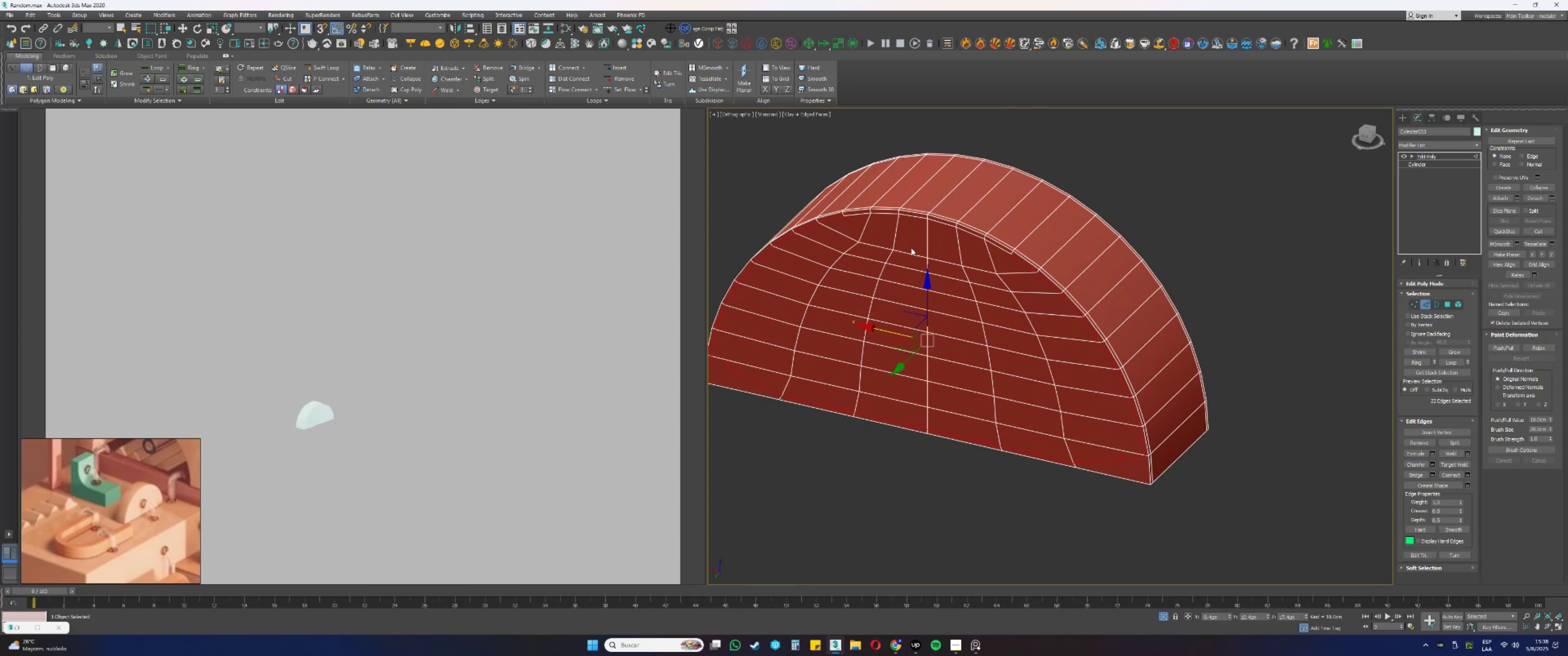 
hold_key(key=ControlLeft, duration=0.98)
left_click([882, 214])
 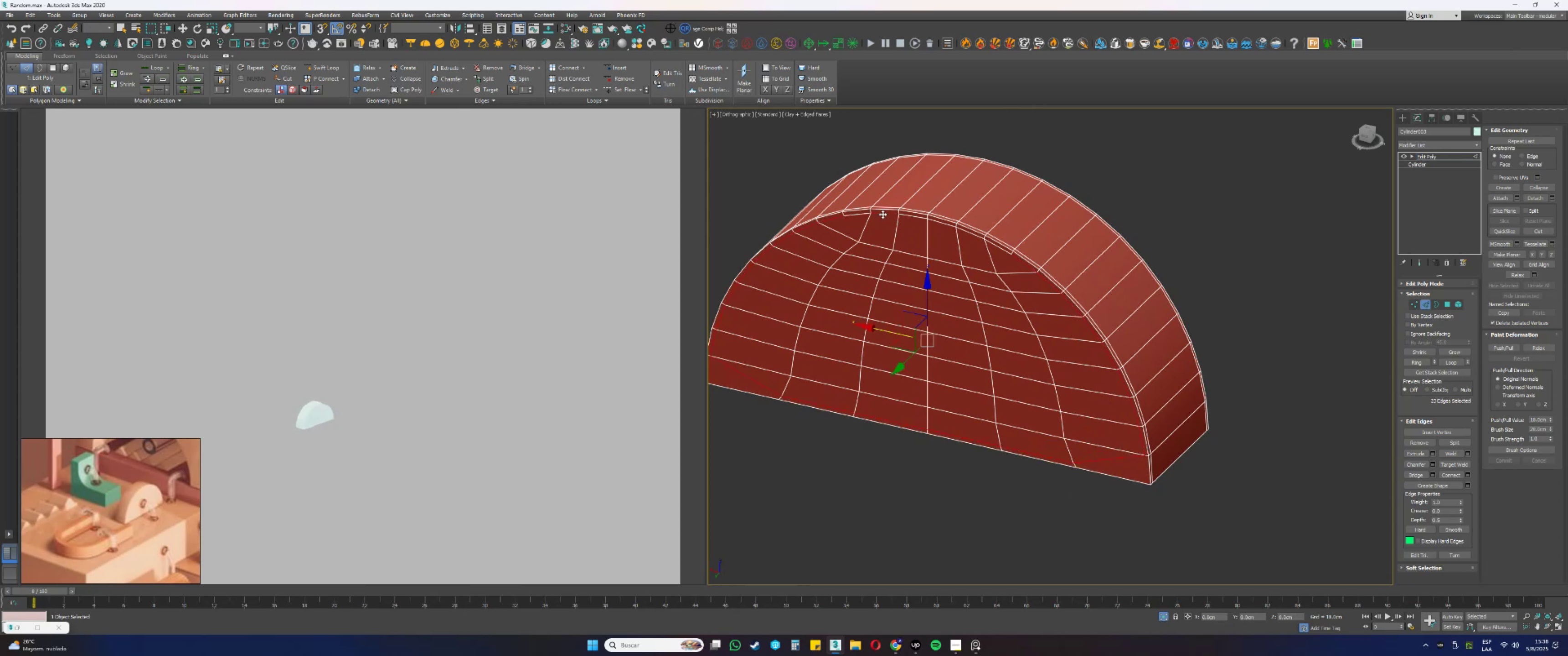 
double_click([882, 214])
 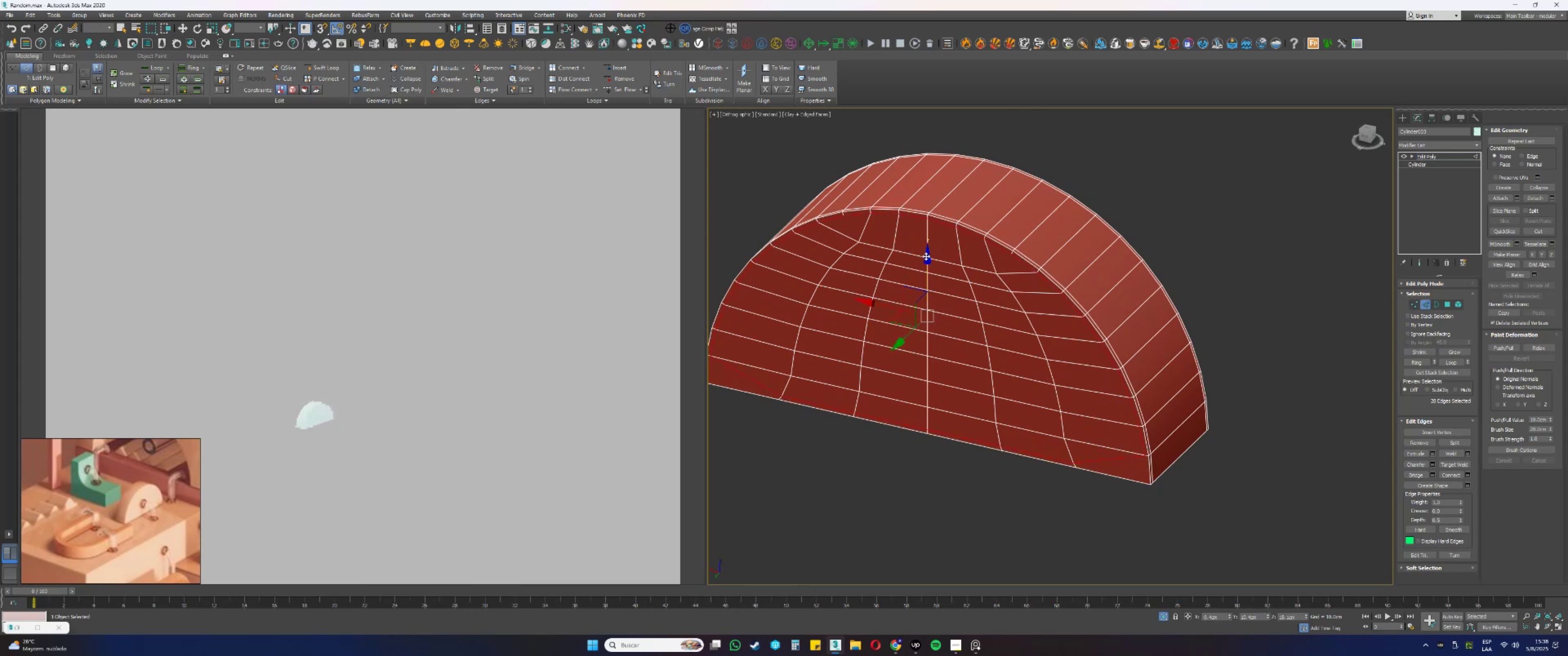 
key(Alt+AltLeft)
 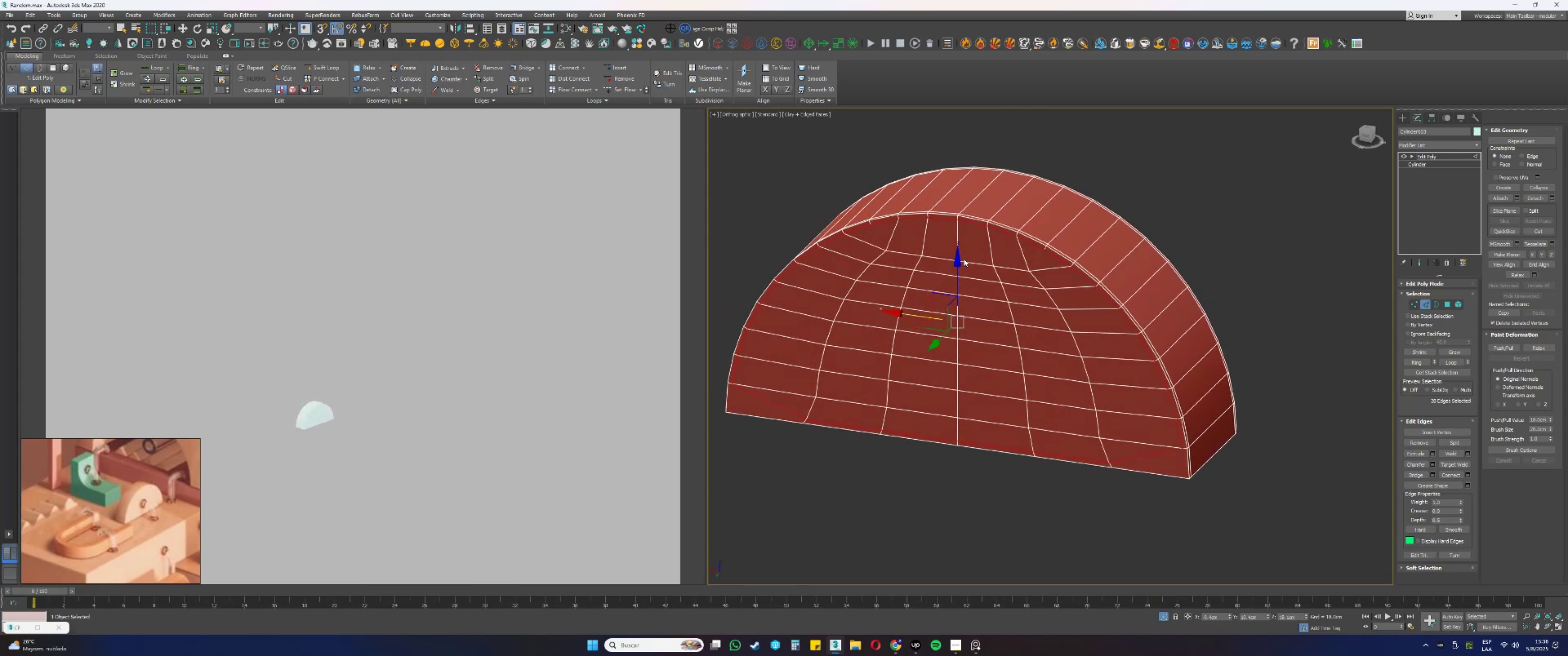 
key(Control+Backspace)
 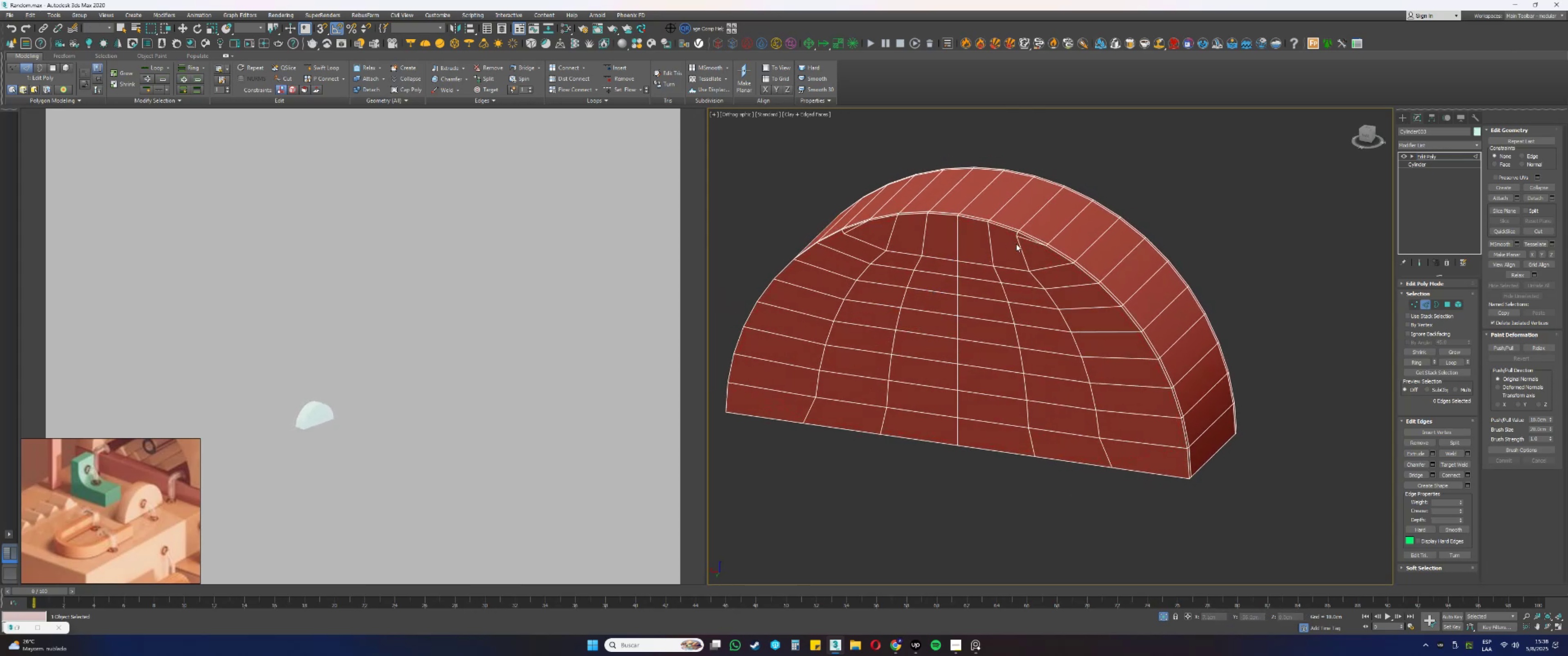 
left_click([1029, 240])
 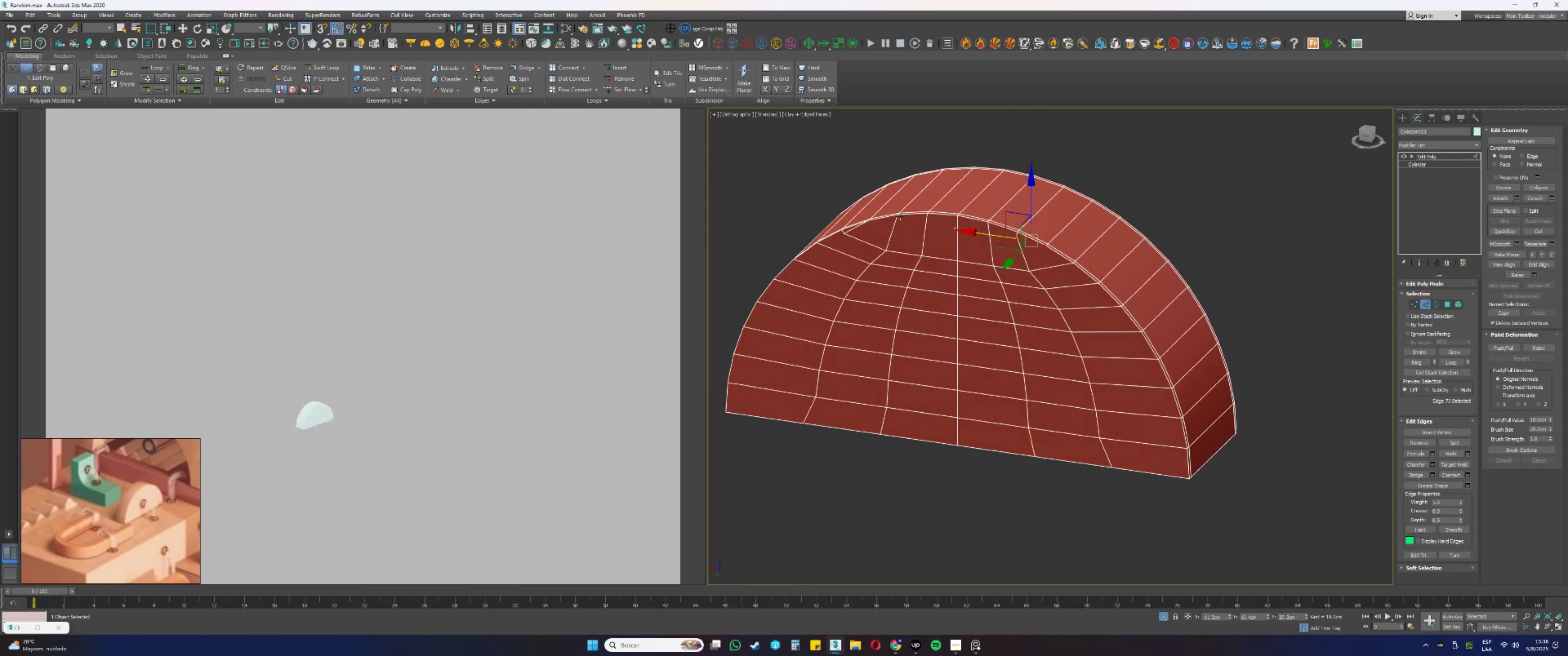 
hold_key(key=ControlLeft, duration=0.57)
left_click([858, 227])
 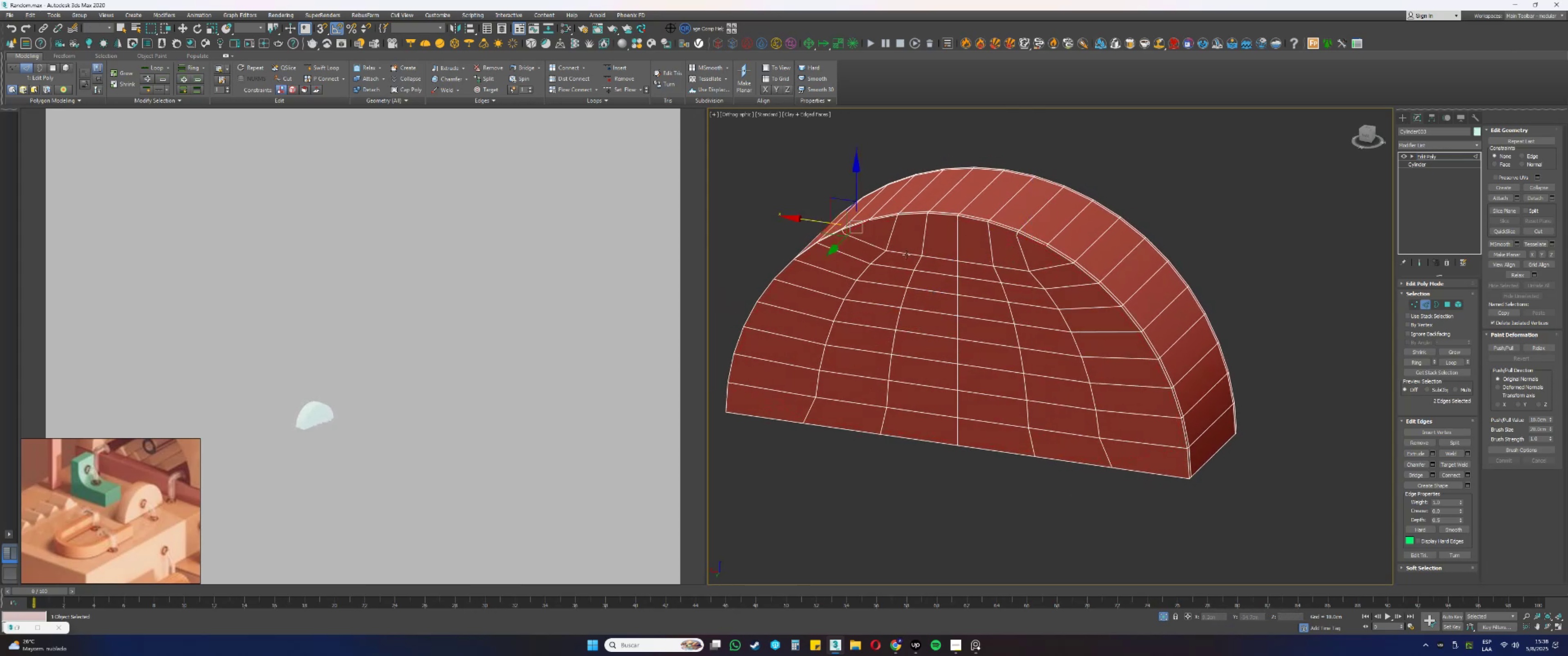 
key(Control+Backspace)
 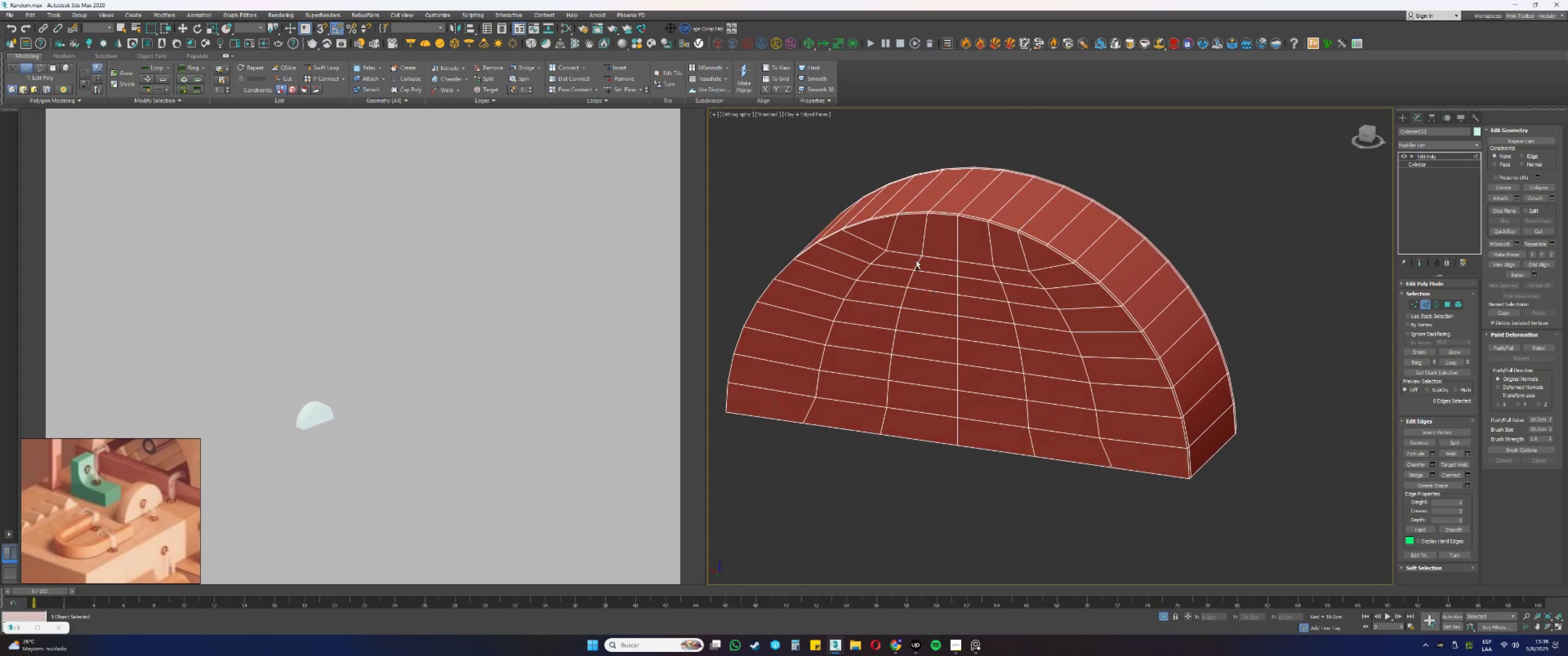 
scroll: coordinate [994, 318], scroll_direction: down, amount: 1.0
 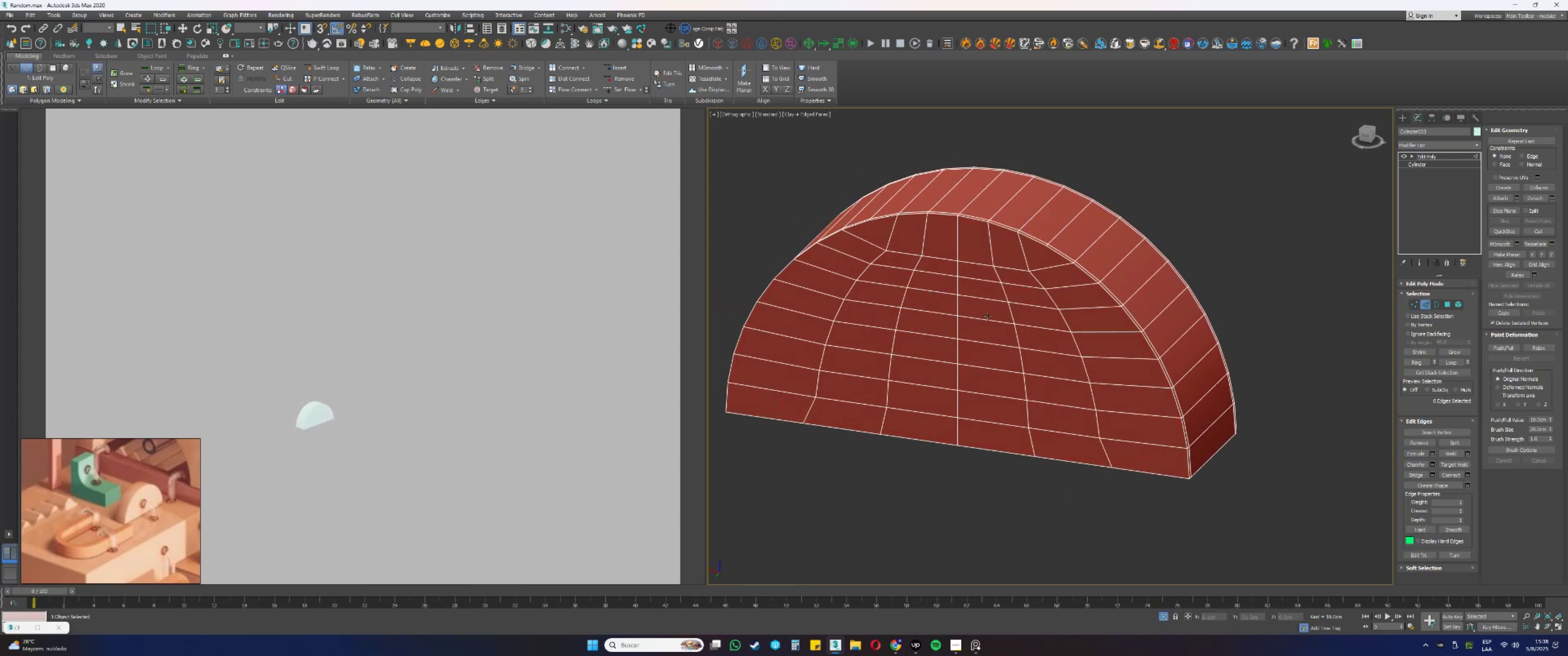 
hold_key(key=AltLeft, duration=0.44)
 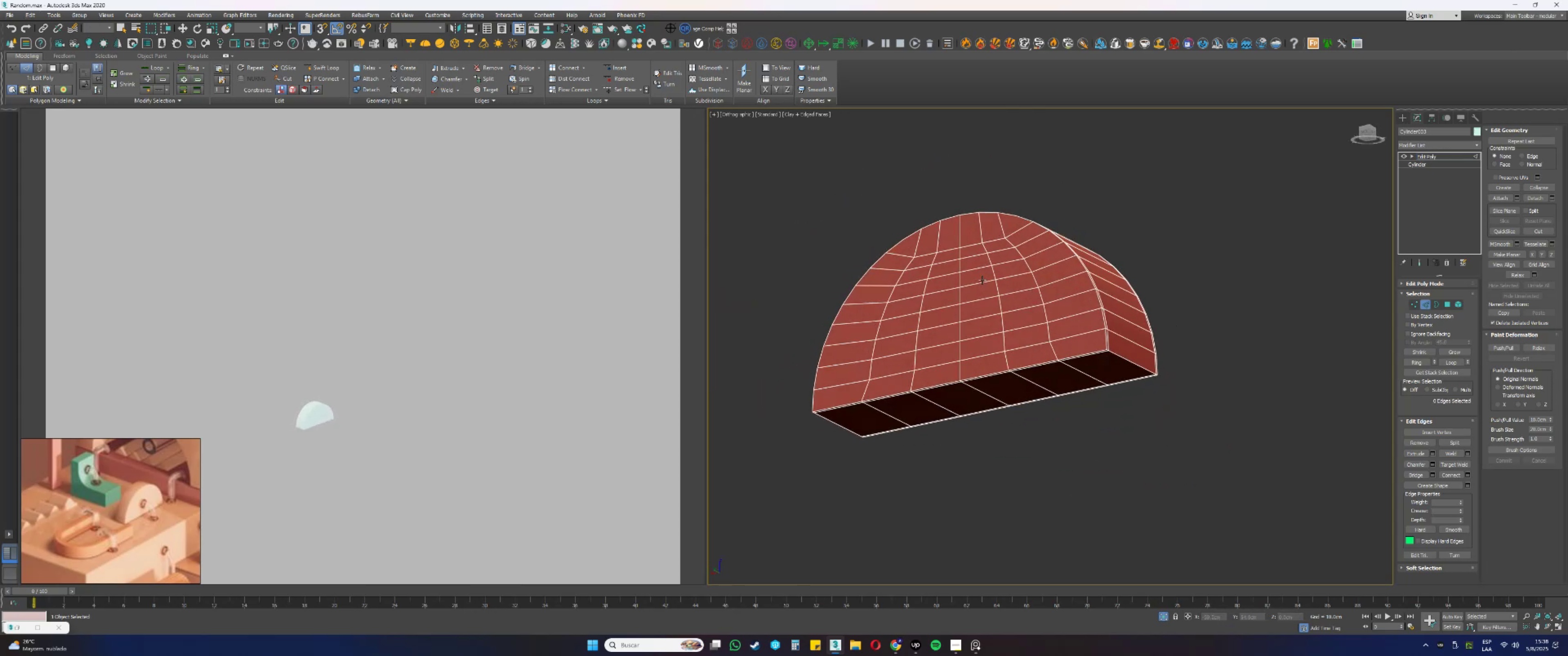 
key(Alt+AltLeft)
 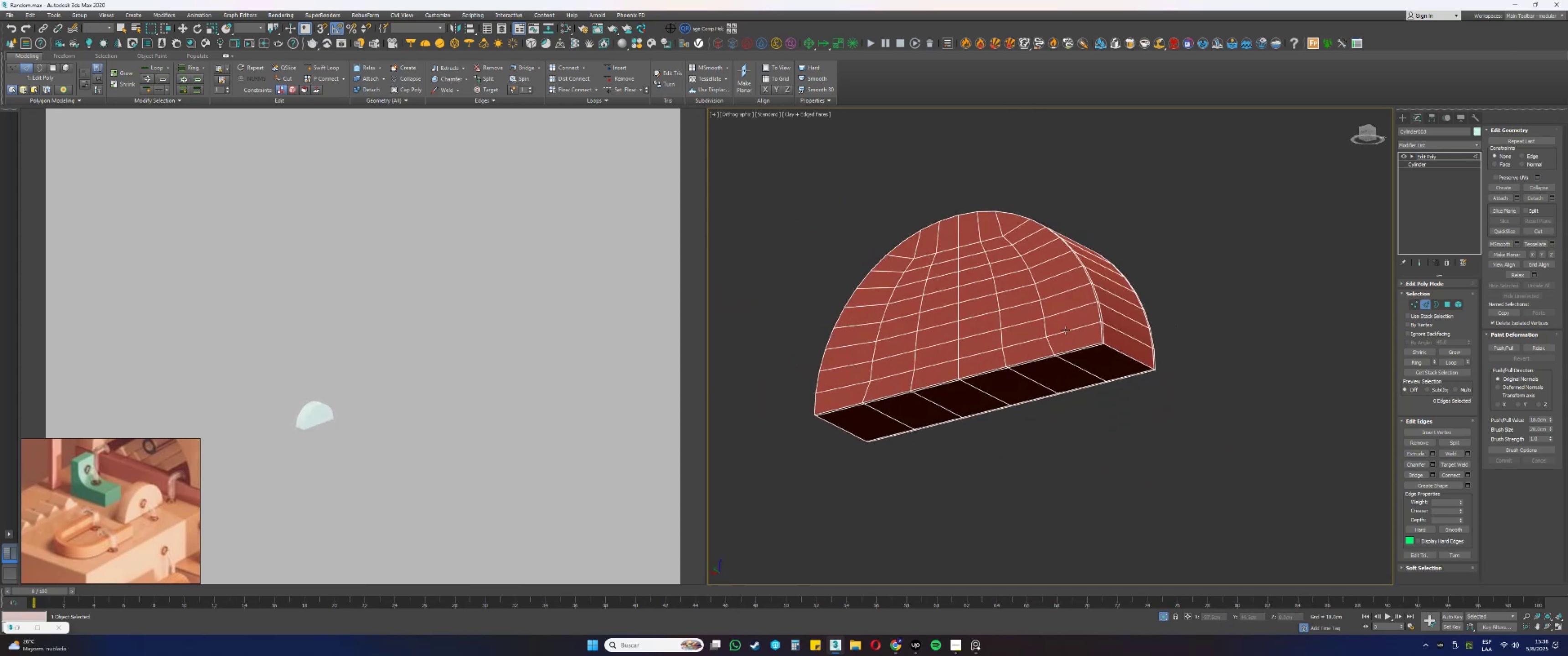 
scroll: coordinate [1089, 338], scroll_direction: up, amount: 2.0
 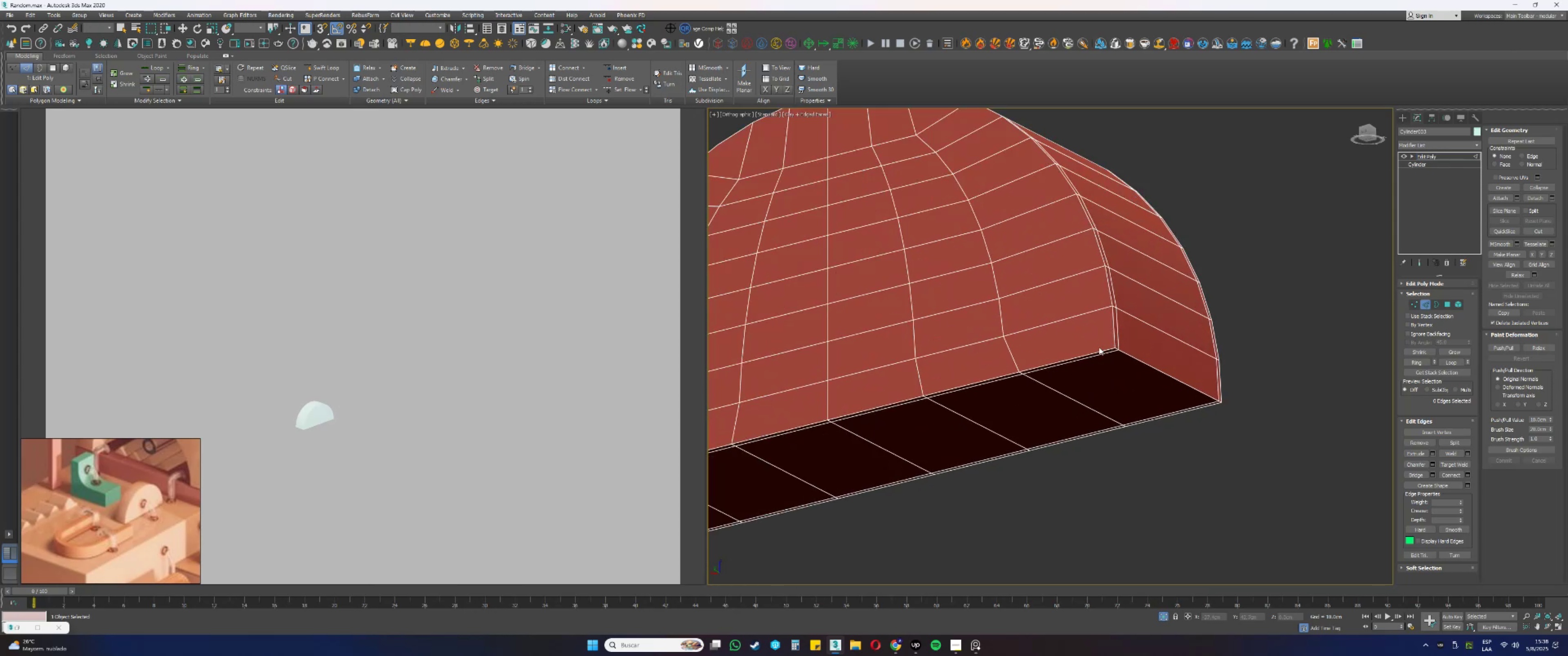 
scroll: coordinate [1099, 345], scroll_direction: down, amount: 1.0
 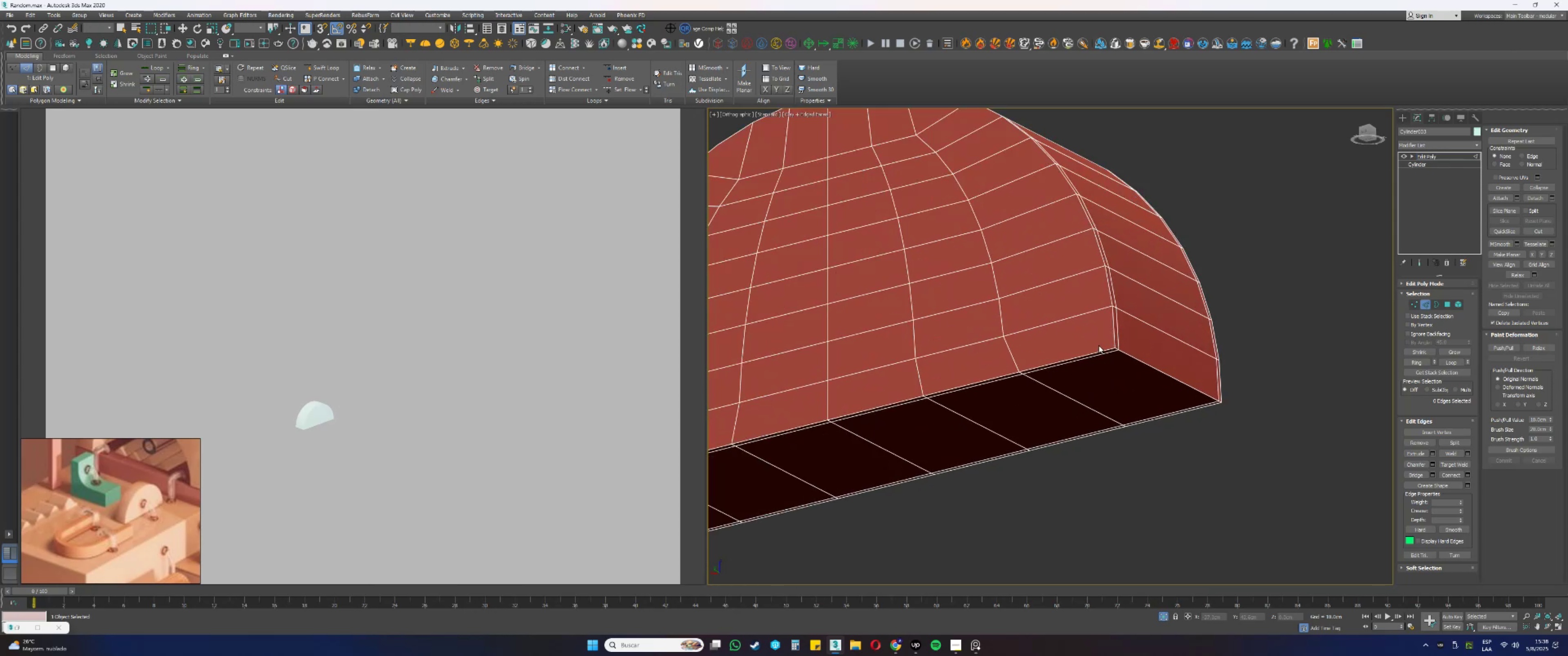 
hold_key(key=AltLeft, duration=0.65)
 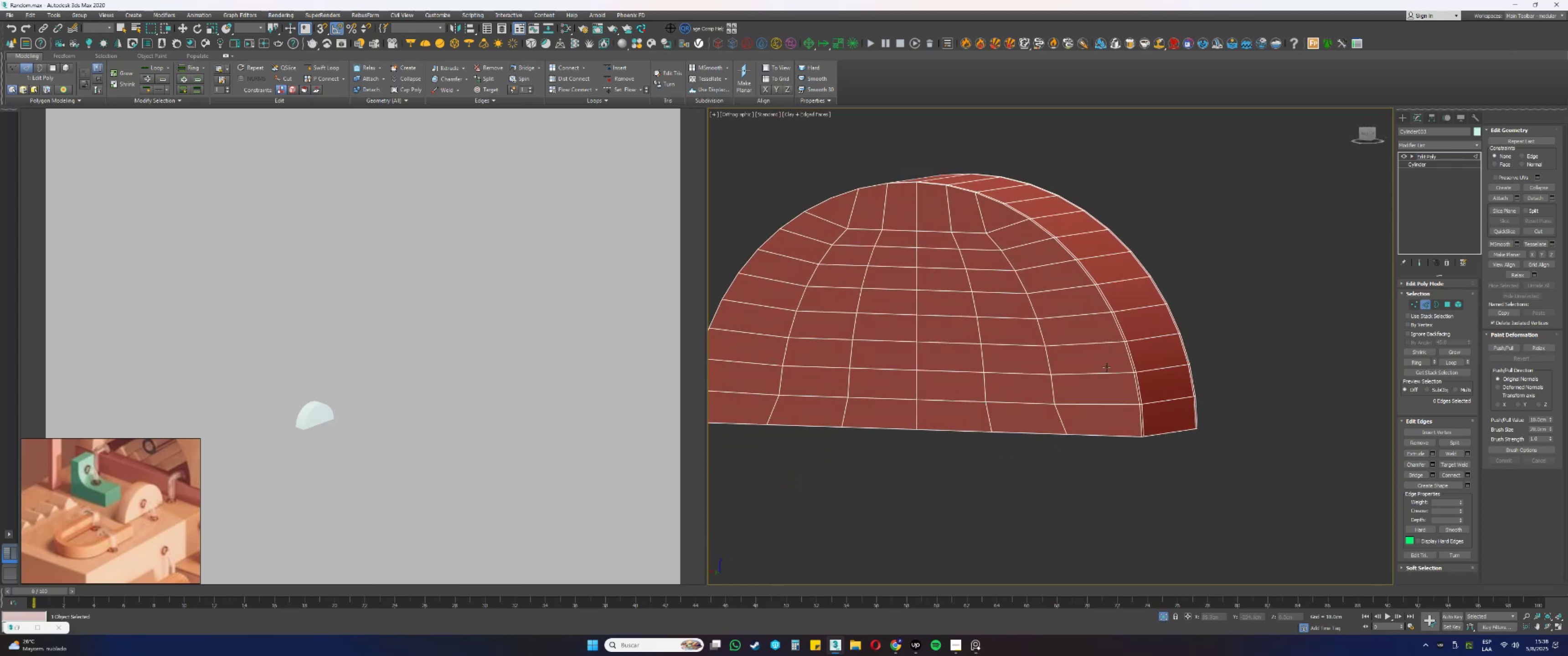 
hold_key(key=AltLeft, duration=0.33)
 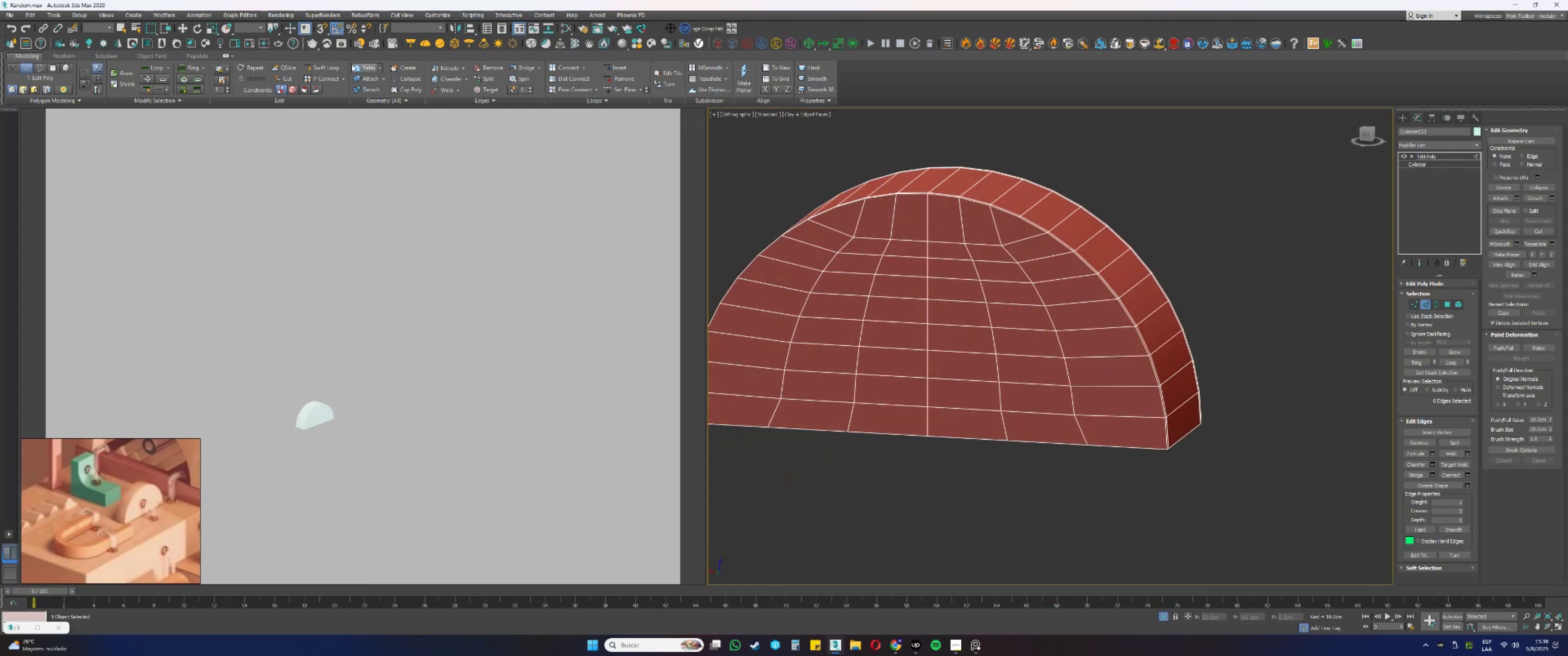 
left_click([332, 66])
 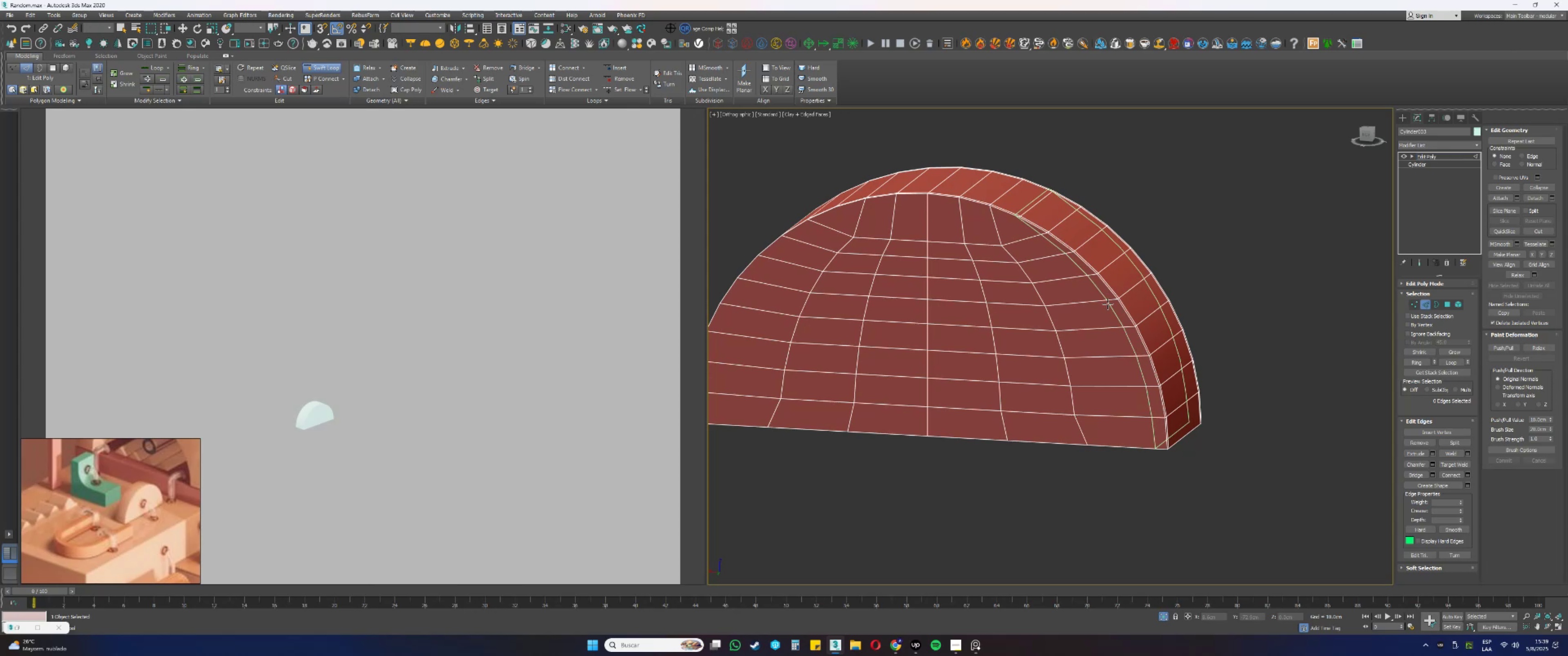 
wait(21.86)
 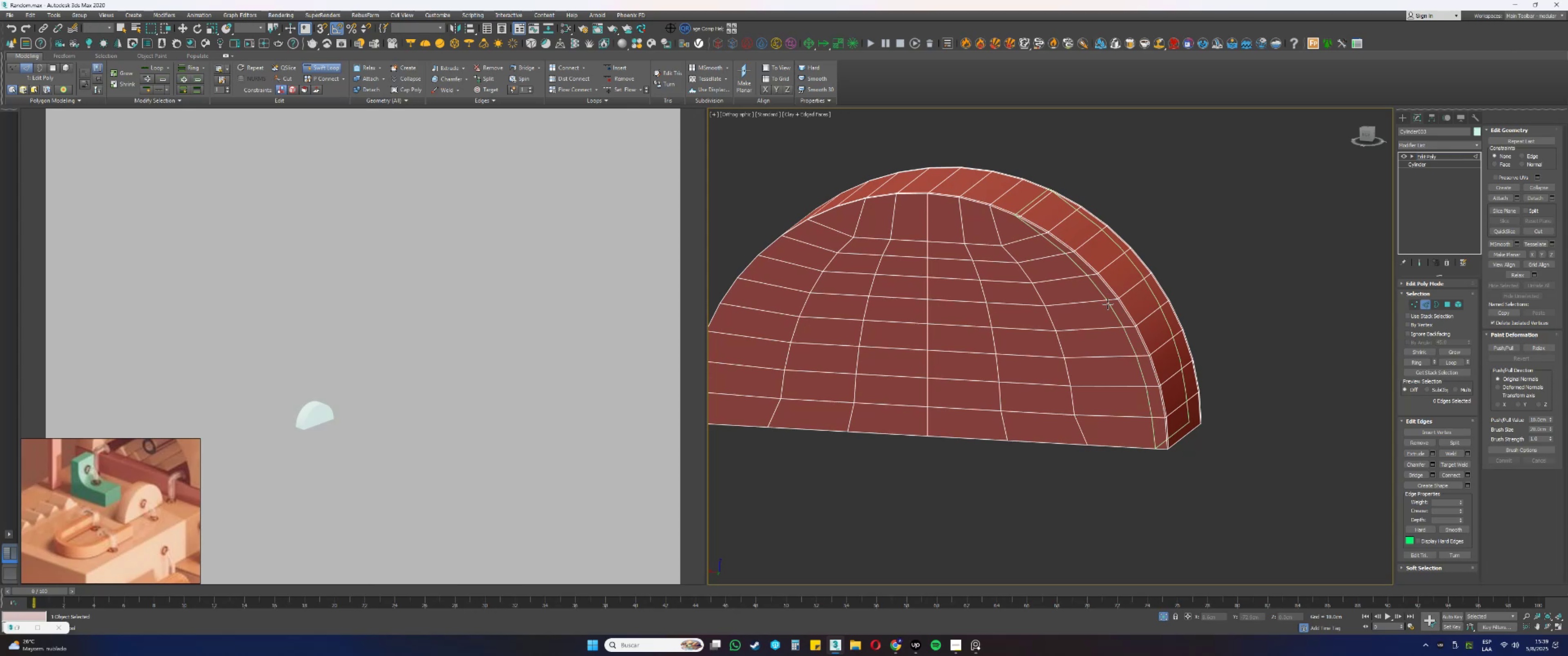 
right_click([1089, 299])
 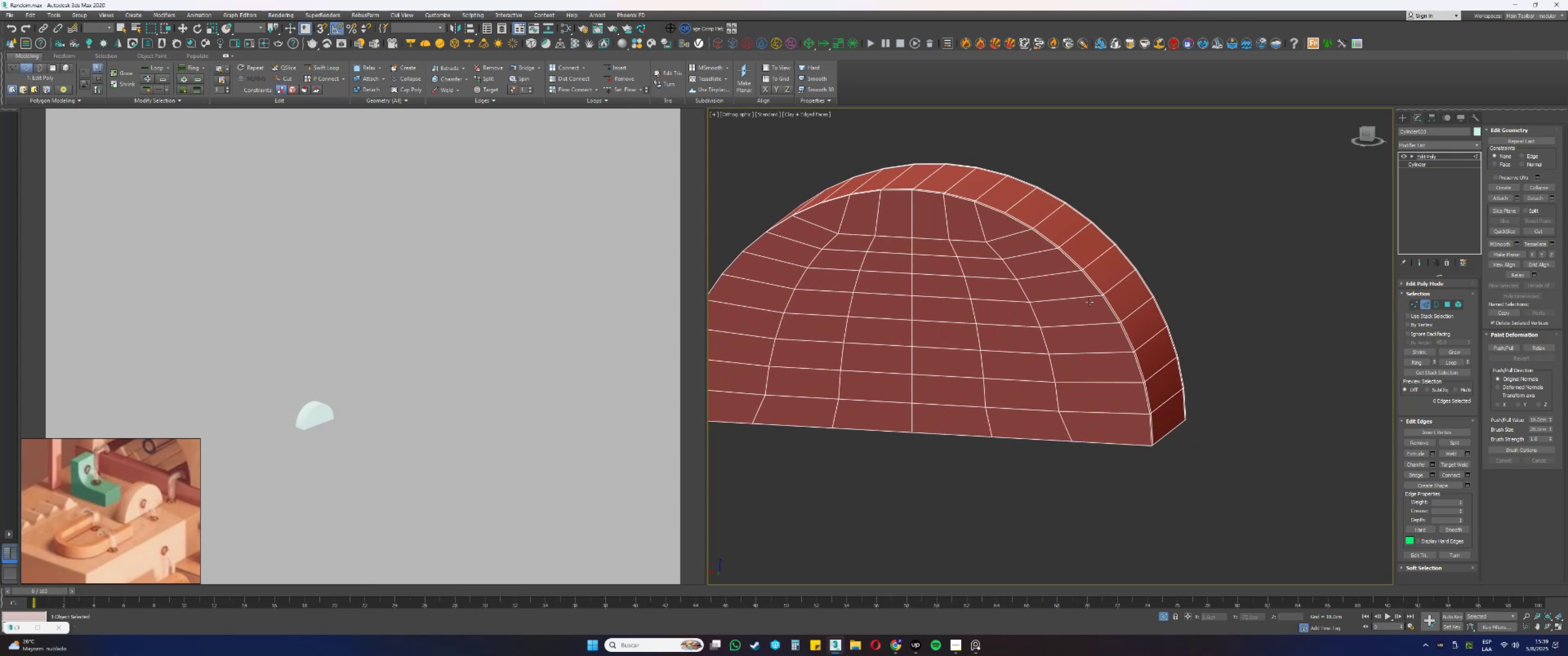 
hold_key(key=AltLeft, duration=0.39)
 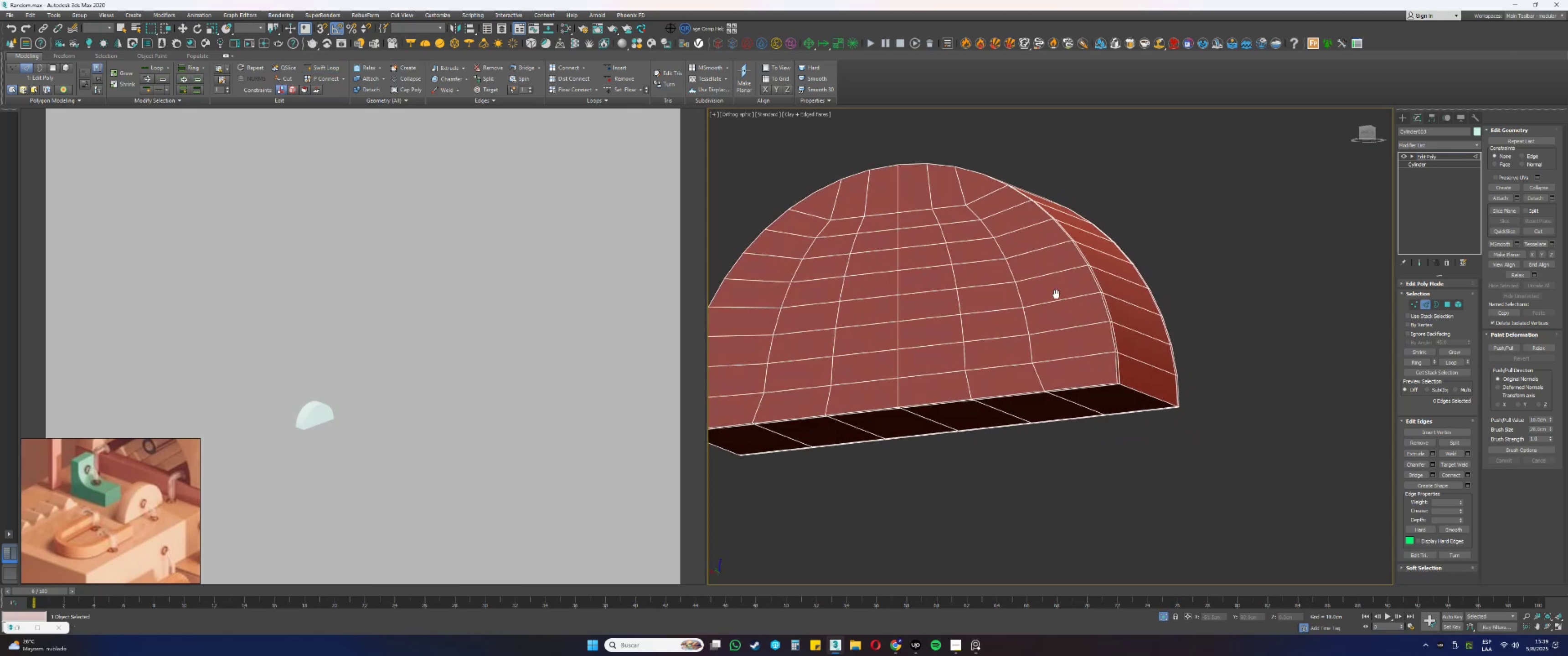 
hold_key(key=AltLeft, duration=0.41)
 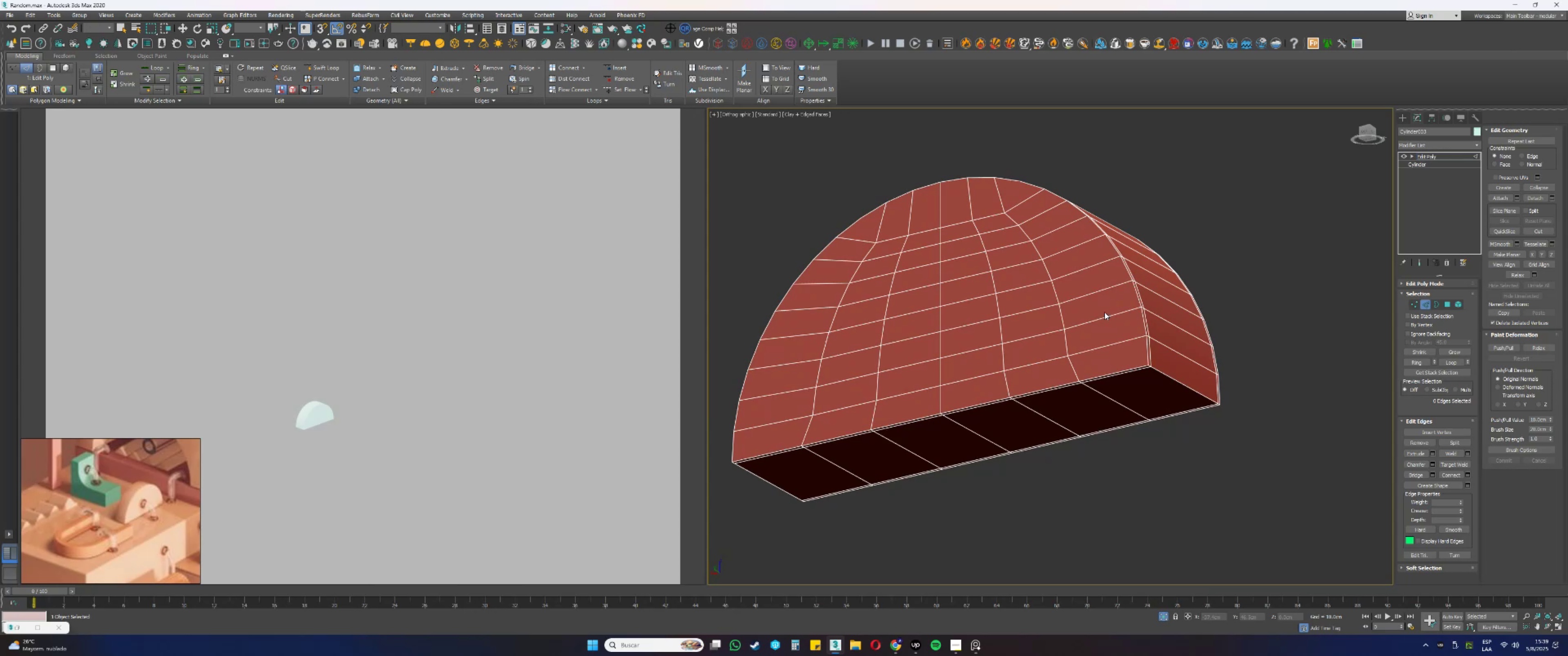 
wait(14.47)
 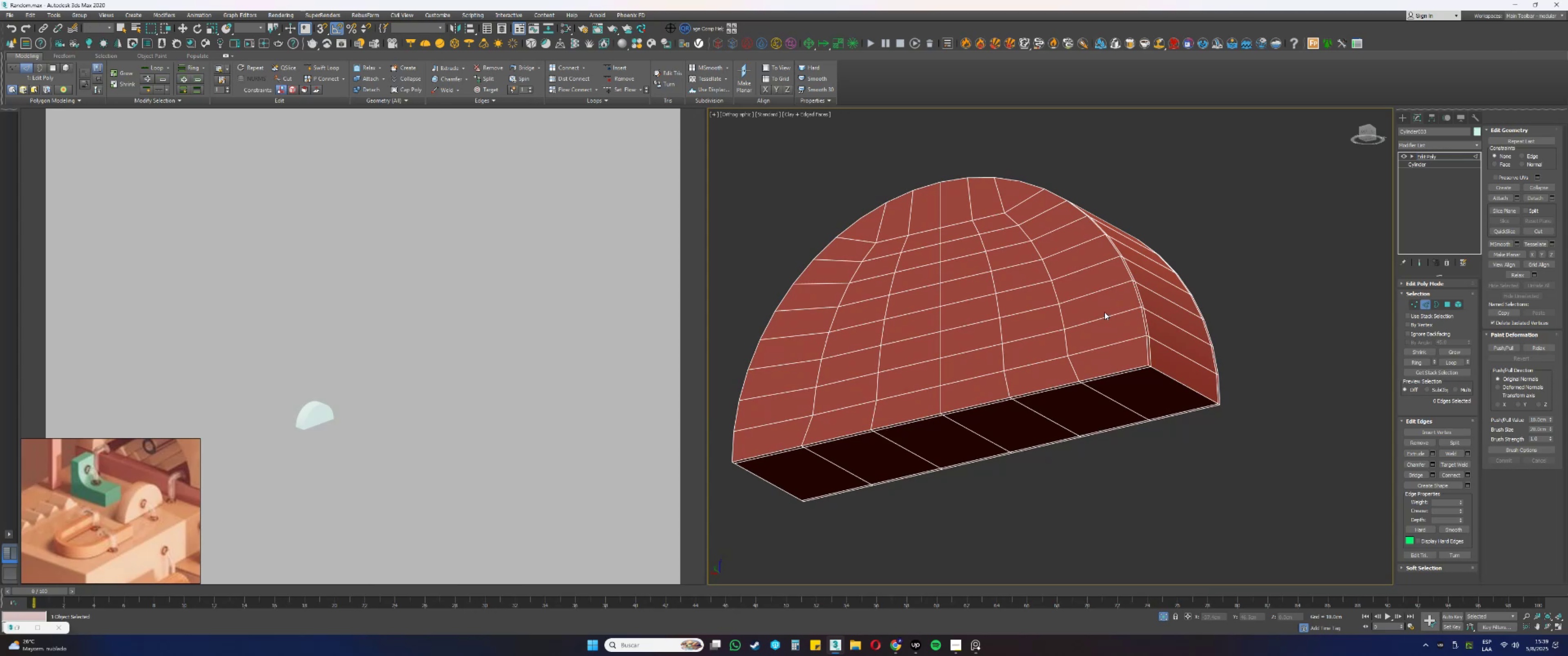 
key(Alt+AltLeft)
 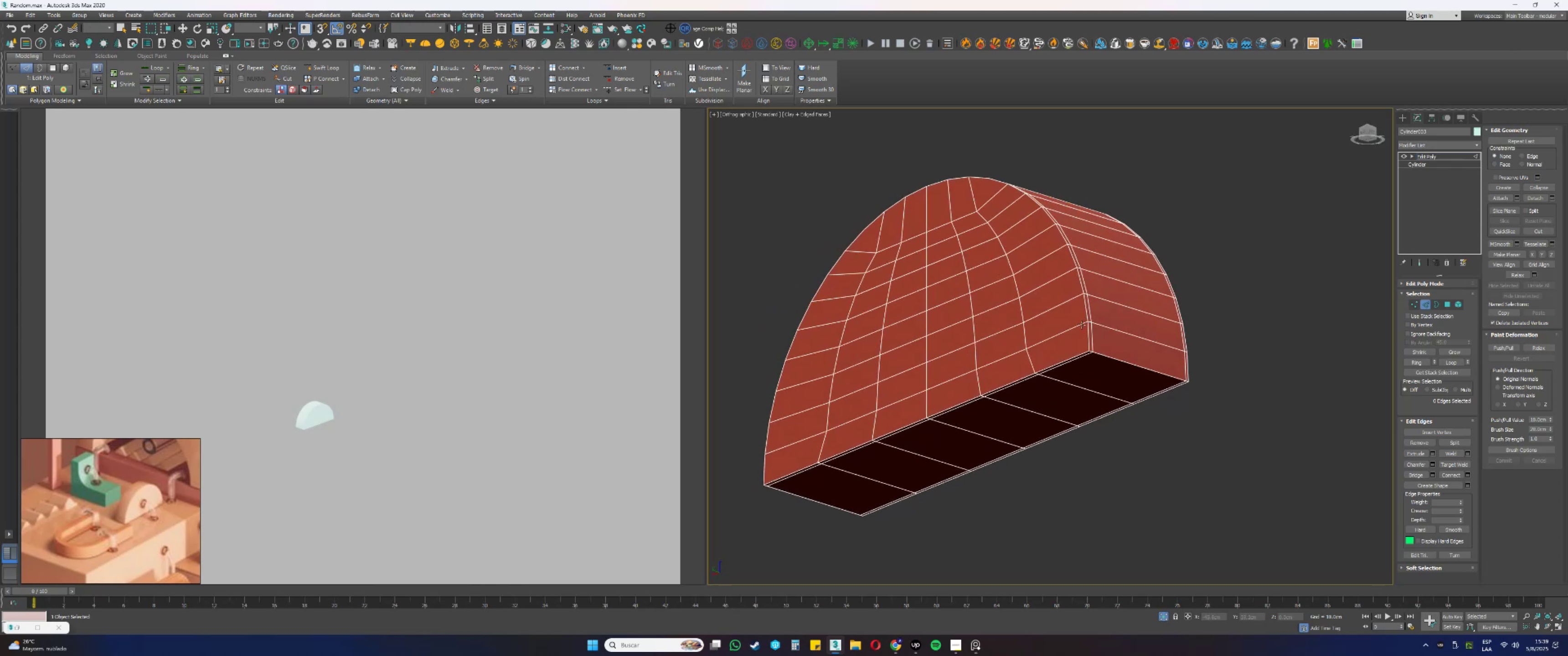 
hold_key(key=AltLeft, duration=0.55)
 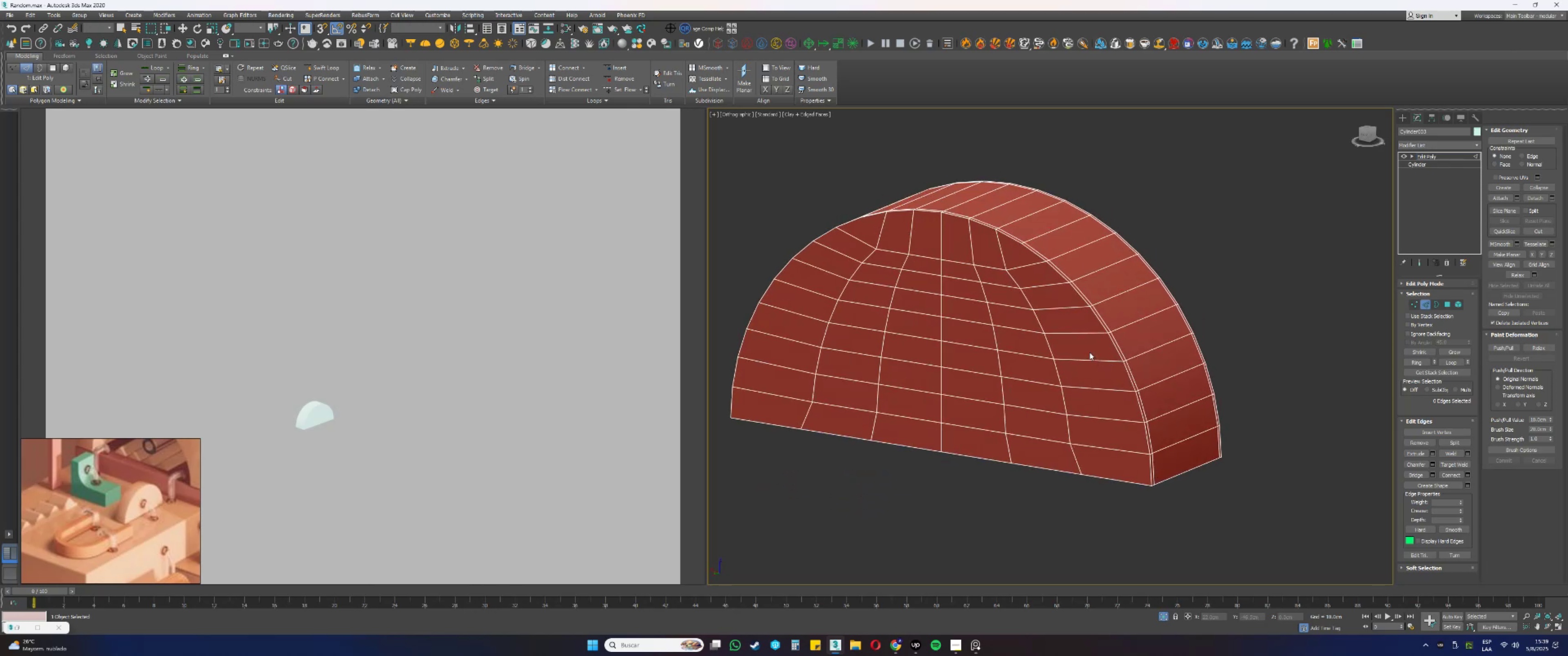 
key(Escape)
 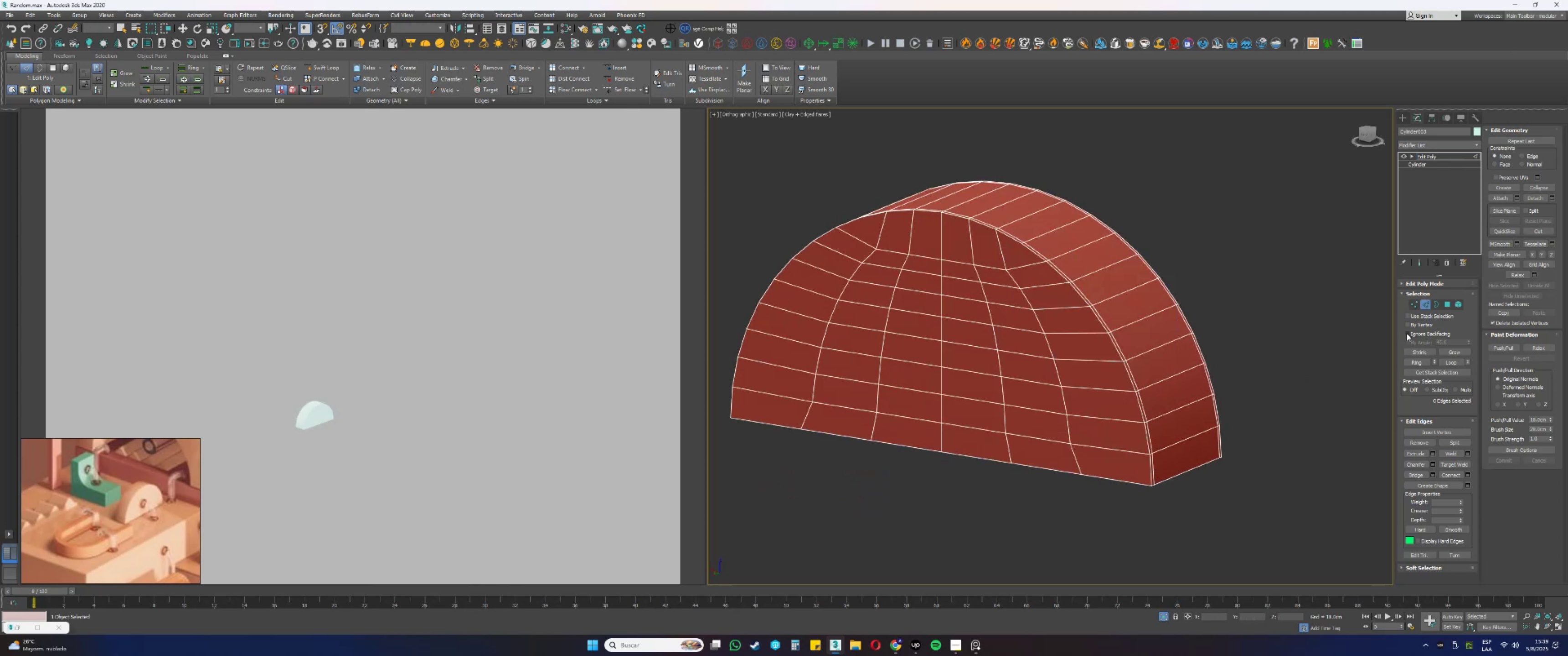 
key(4)
 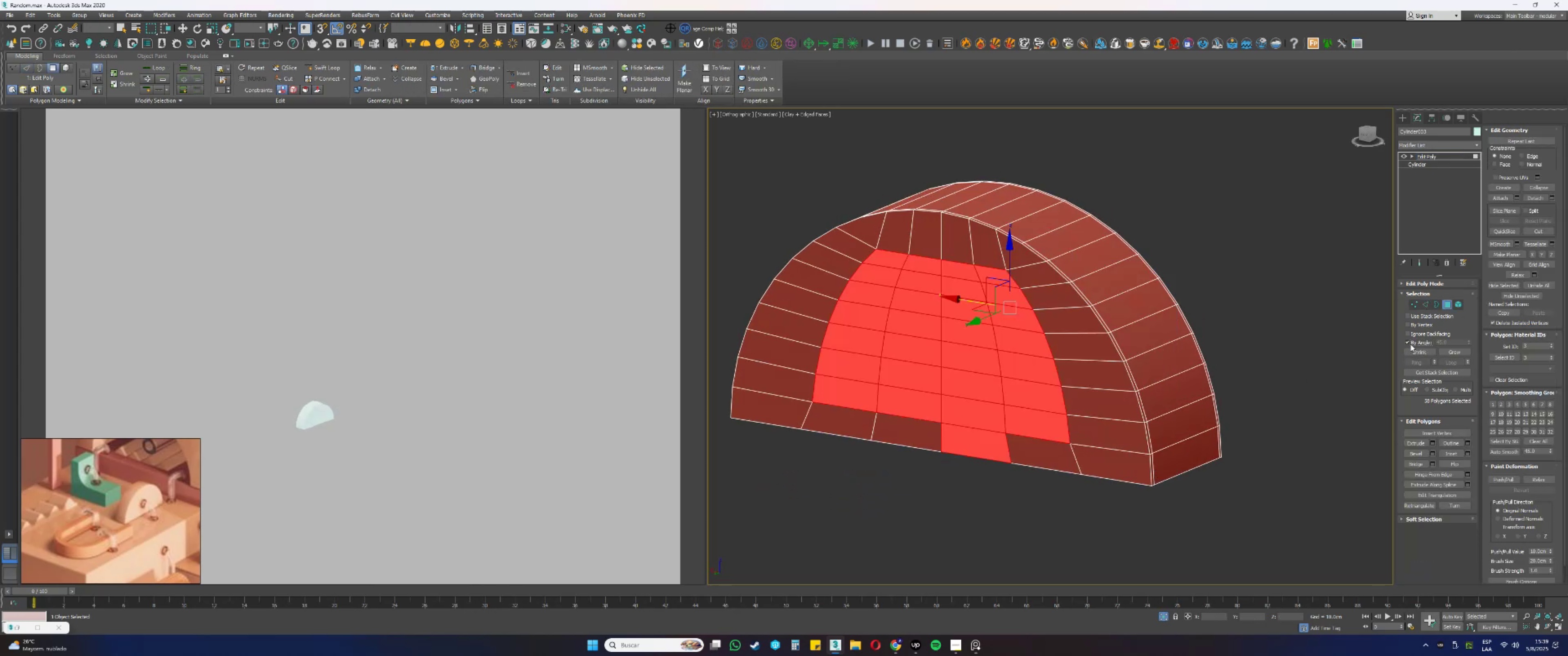 
double_click([1093, 367])
 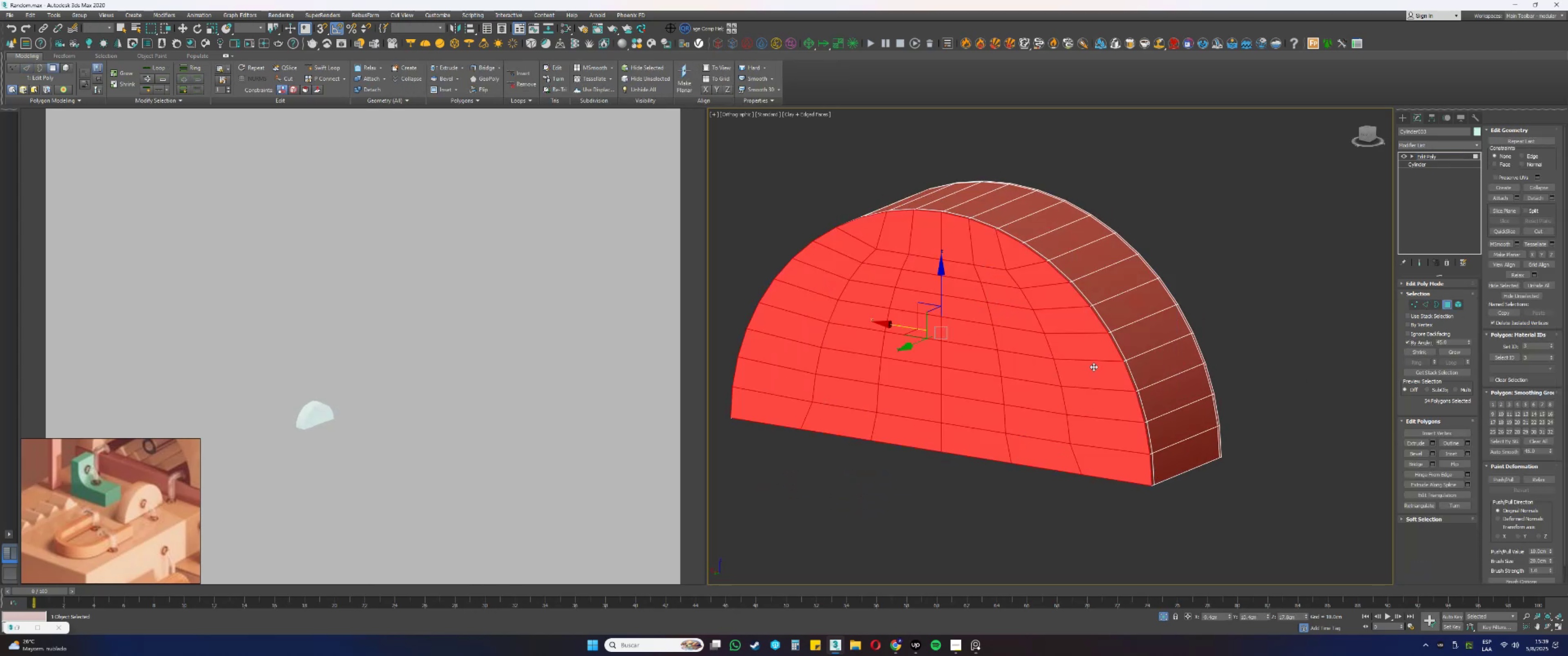 
hold_key(key=AltLeft, duration=0.35)
 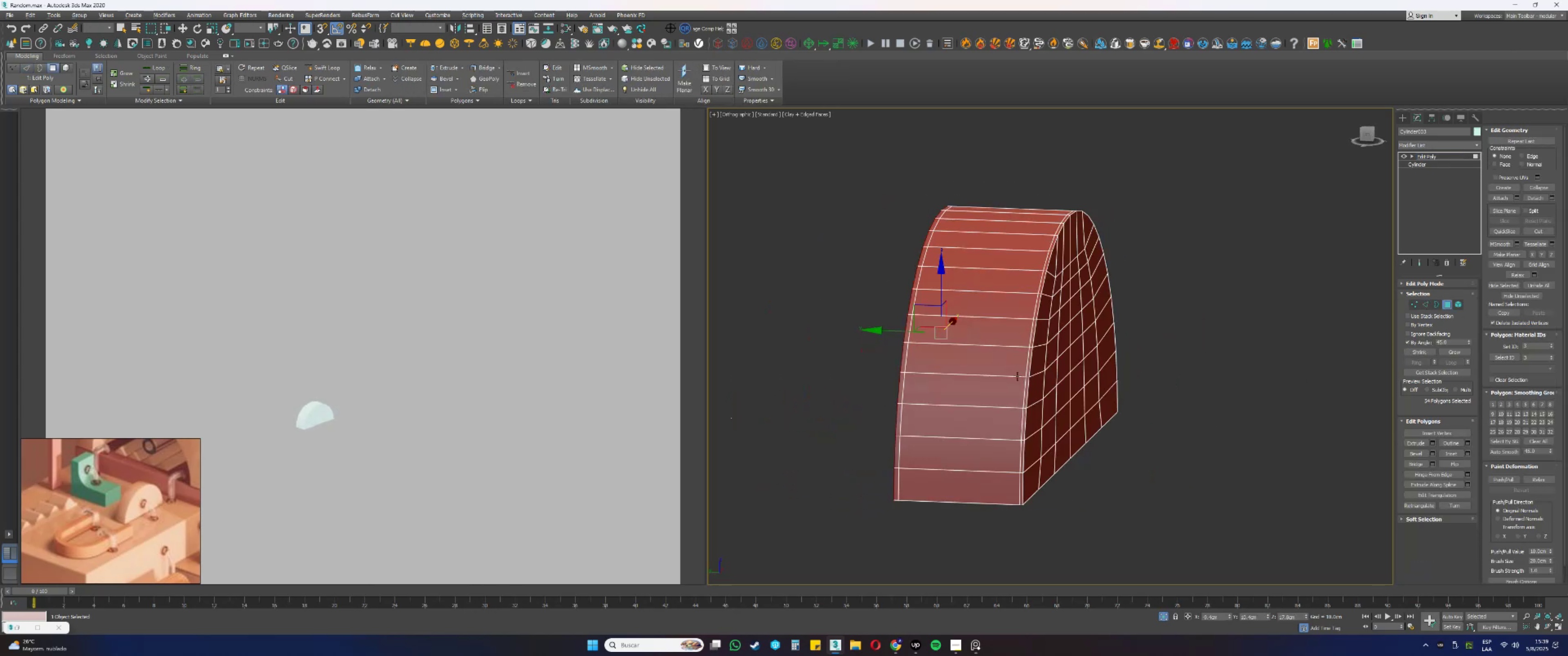 
key(Control+ControlLeft)
 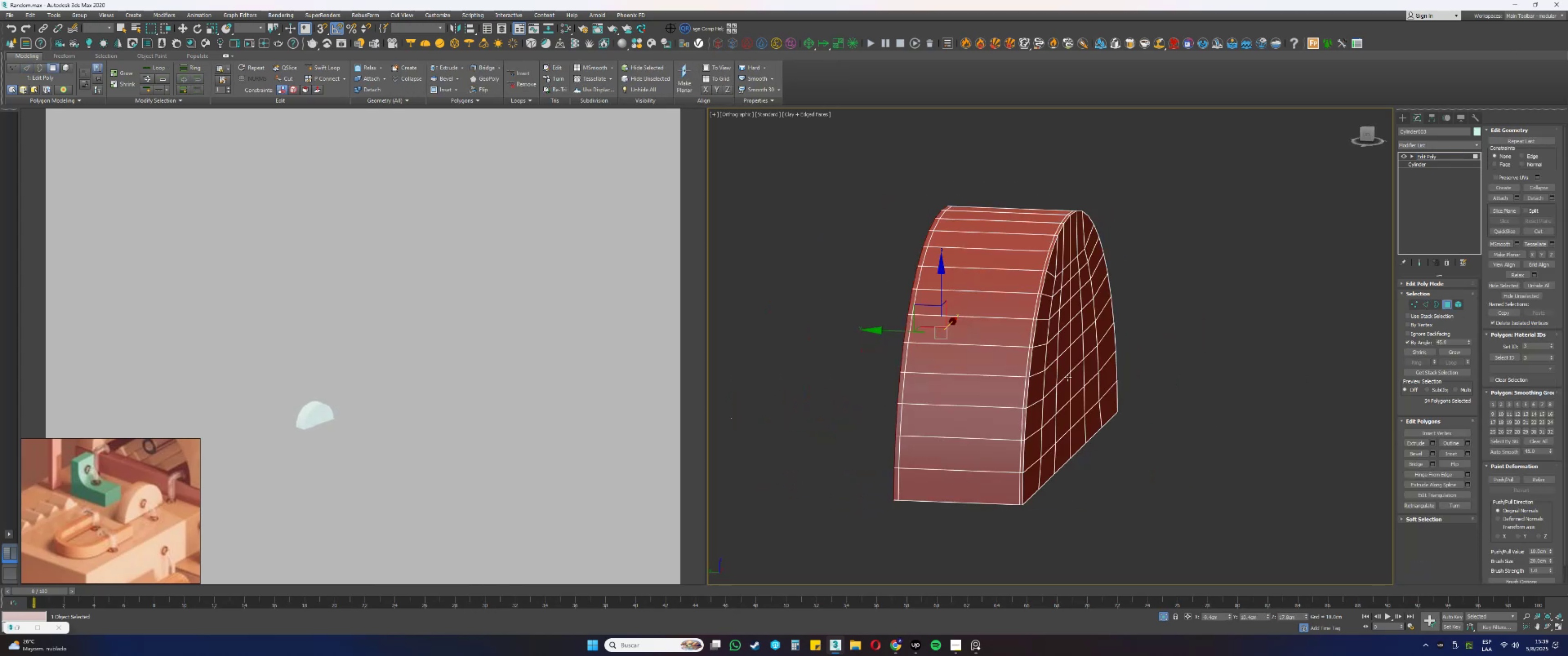 
left_click([1072, 374])
 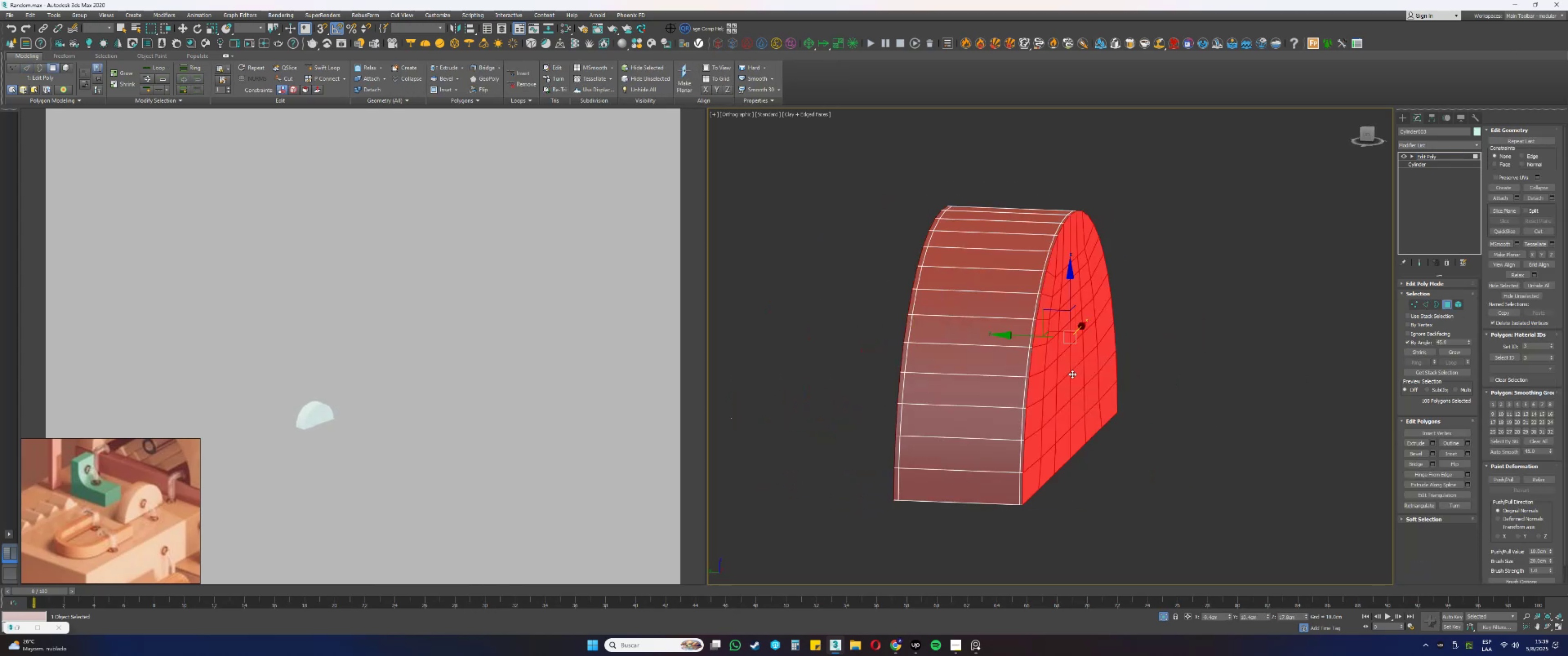 
hold_key(key=AltLeft, duration=0.84)
 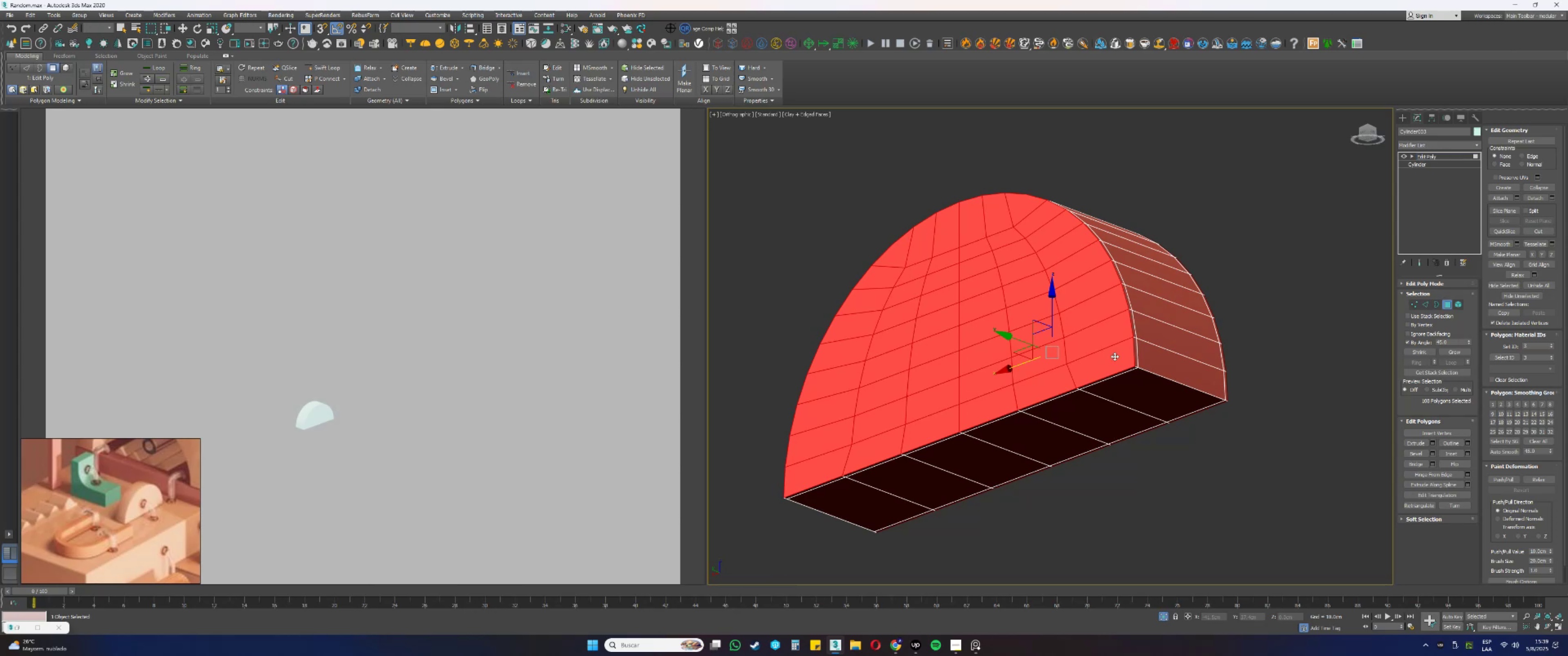 
wait(19.23)
 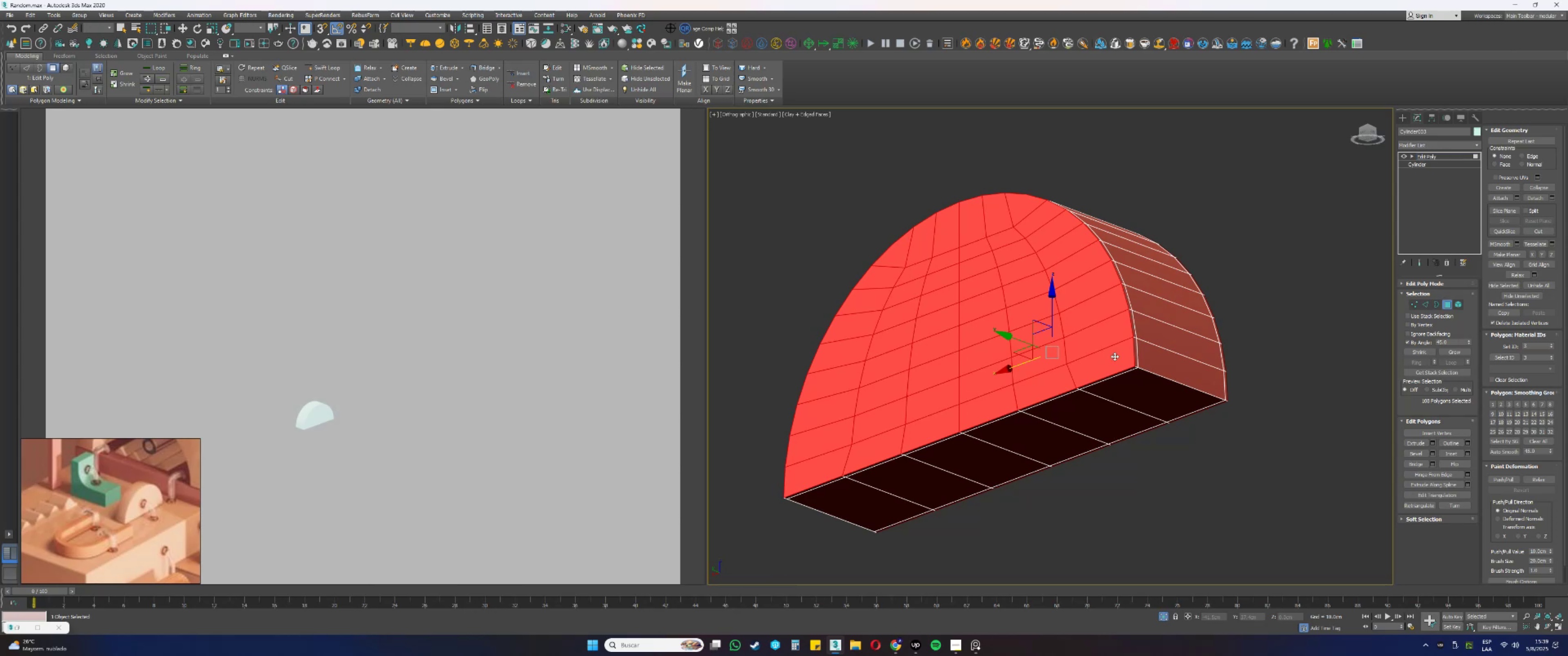 
left_click([1448, 453])
 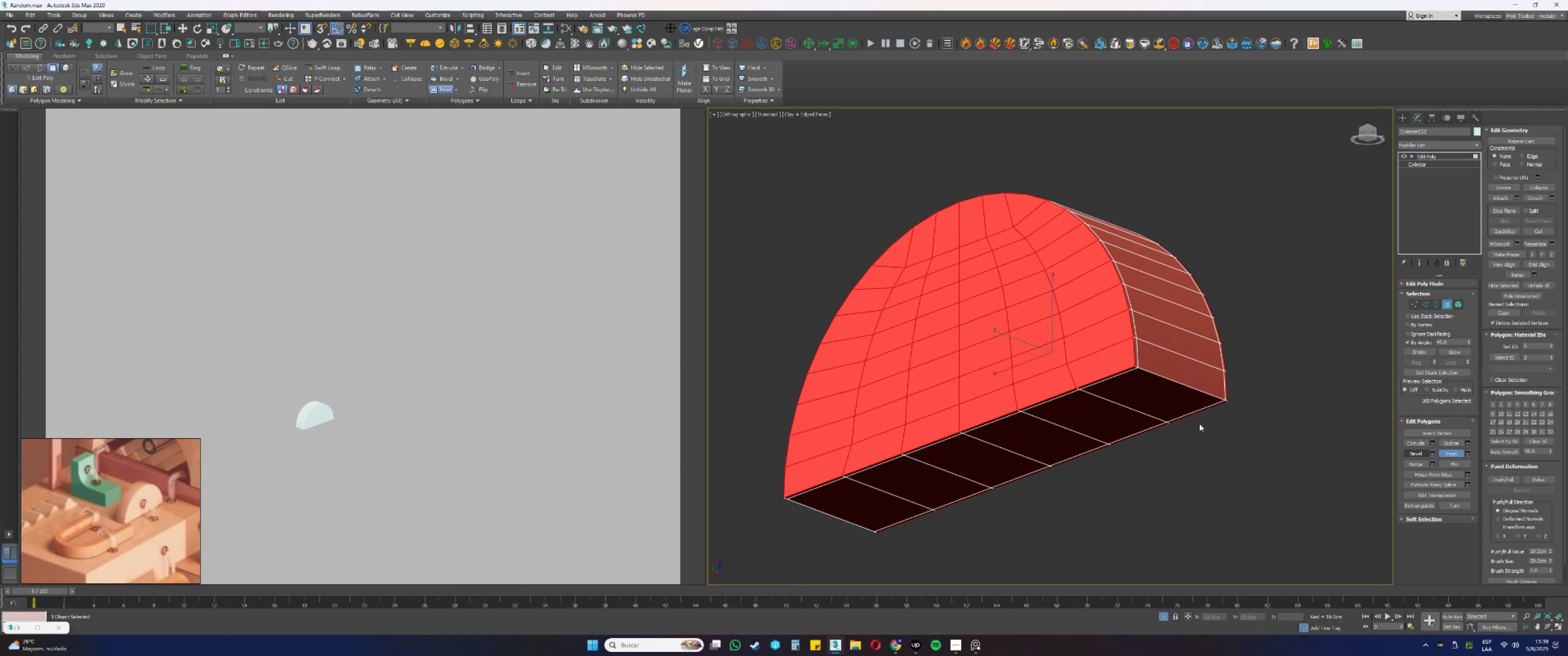 
scroll: coordinate [1125, 356], scroll_direction: up, amount: 2.0
 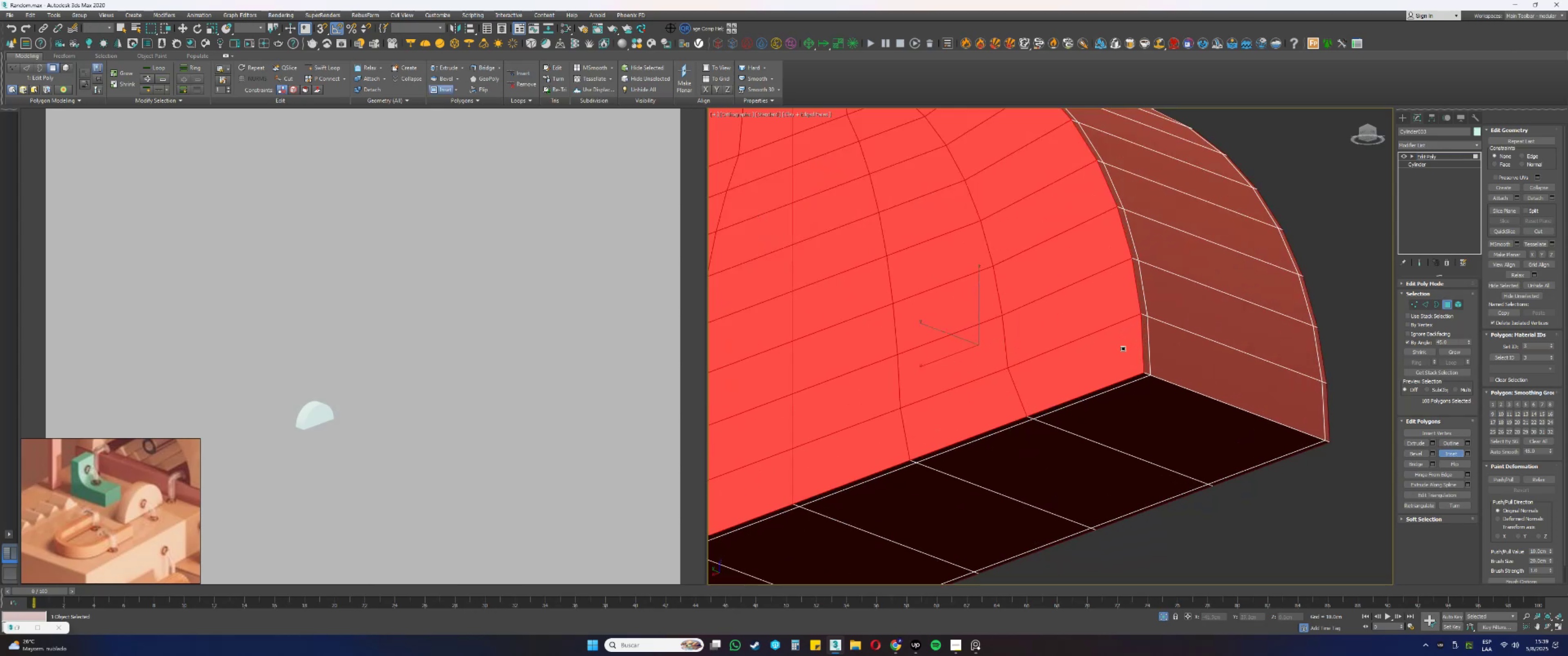 
left_click_drag(start_coordinate=[1098, 345], to_coordinate=[1093, 354])
 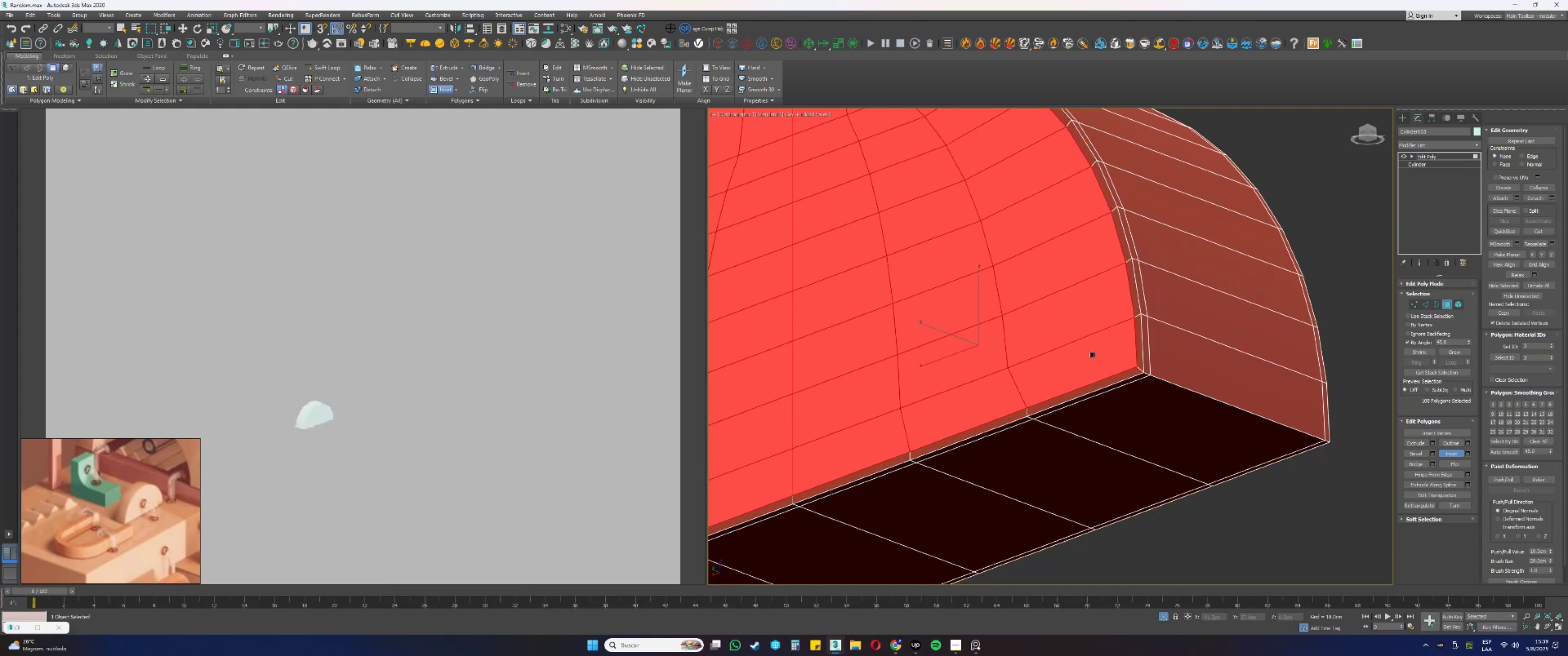 
right_click([1093, 354])
 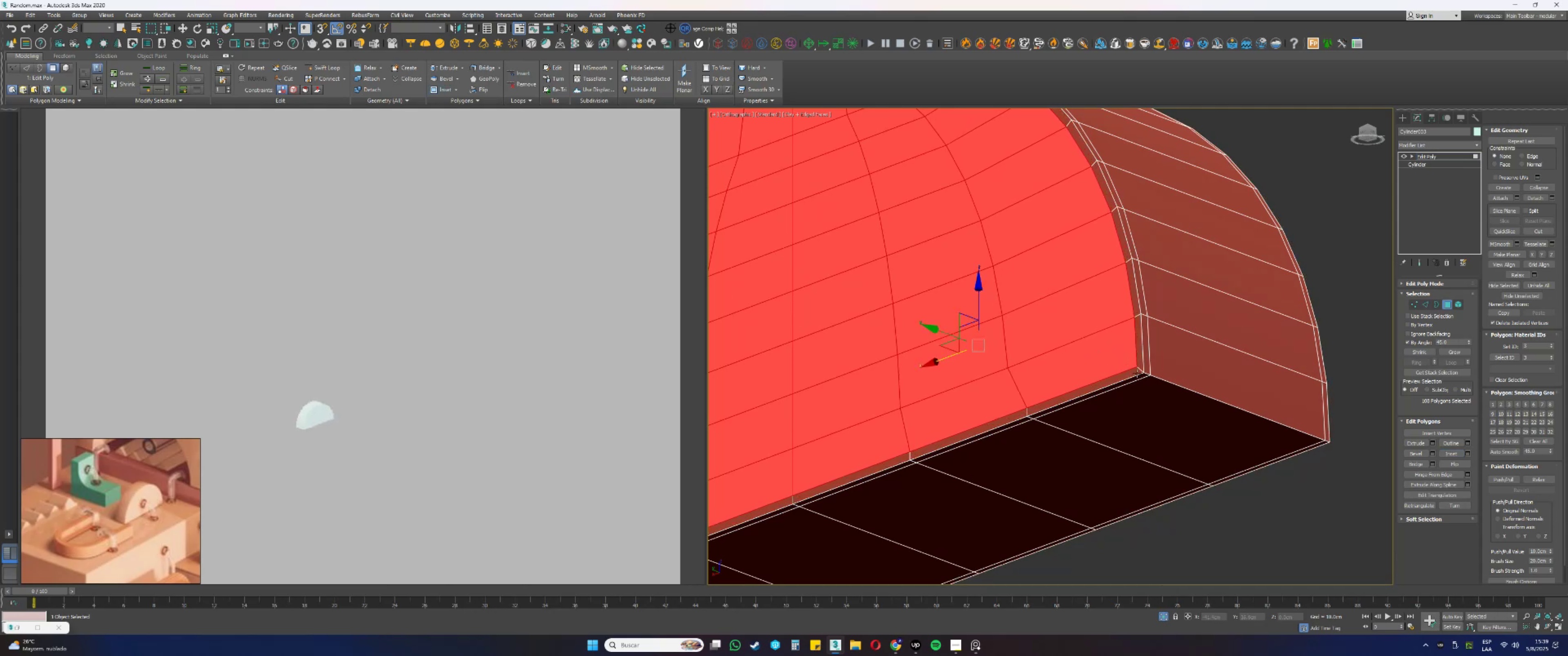 
key(Alt+AltLeft)
 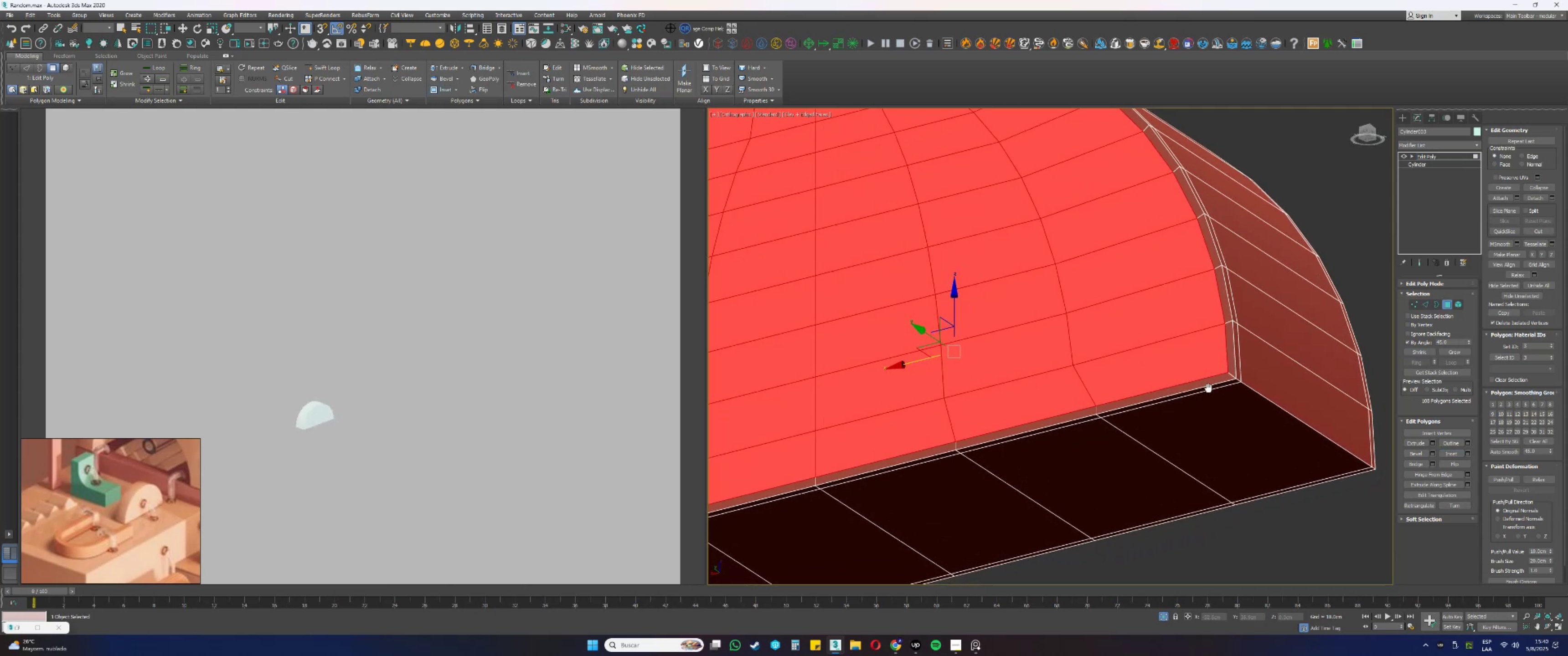 
scroll: coordinate [1207, 362], scroll_direction: up, amount: 1.0
 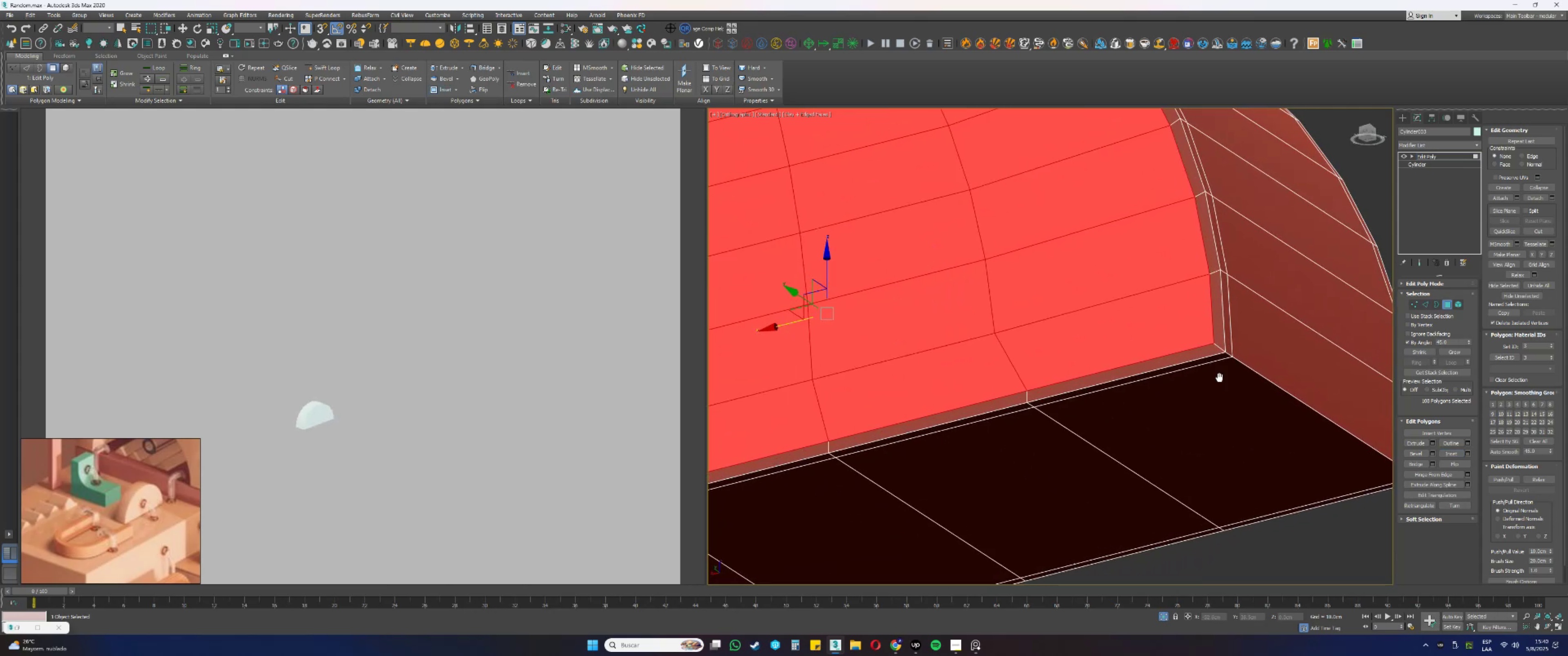 
key(2)
 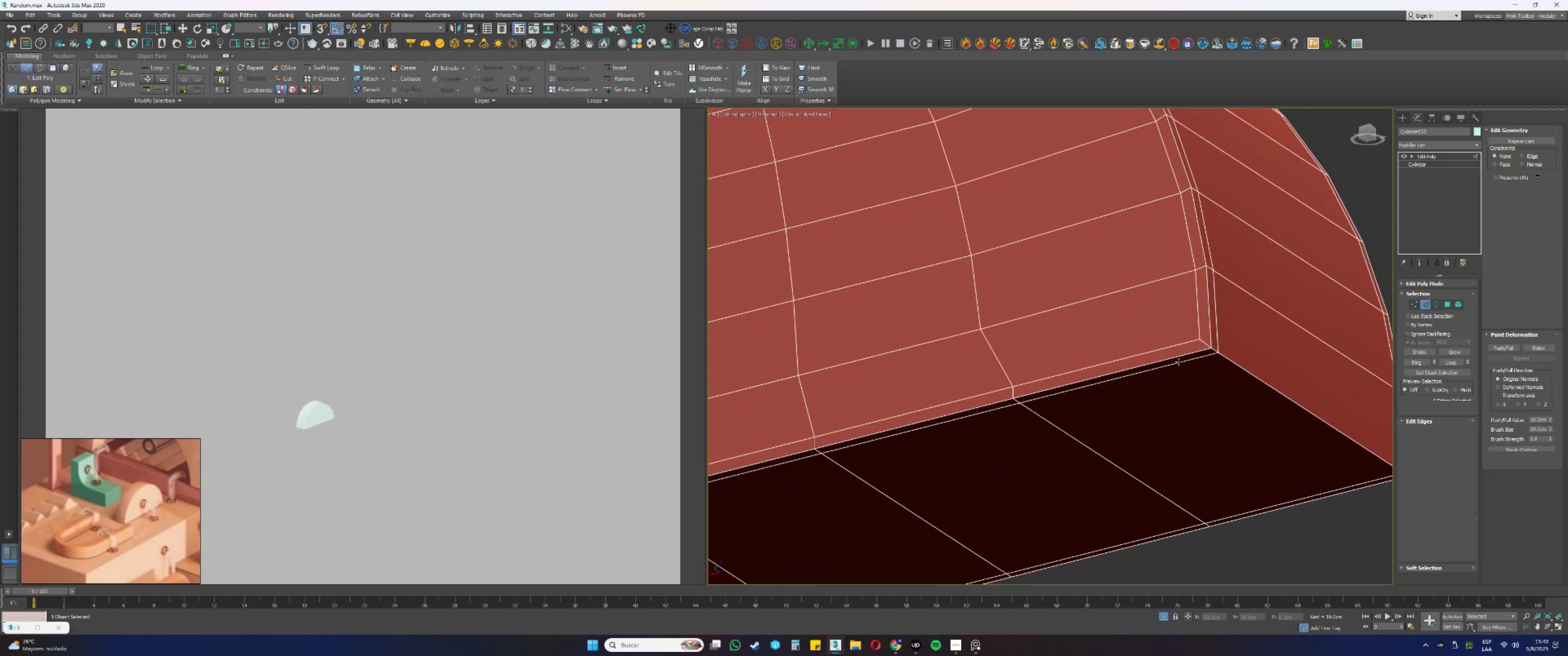 
left_click([1176, 360])
 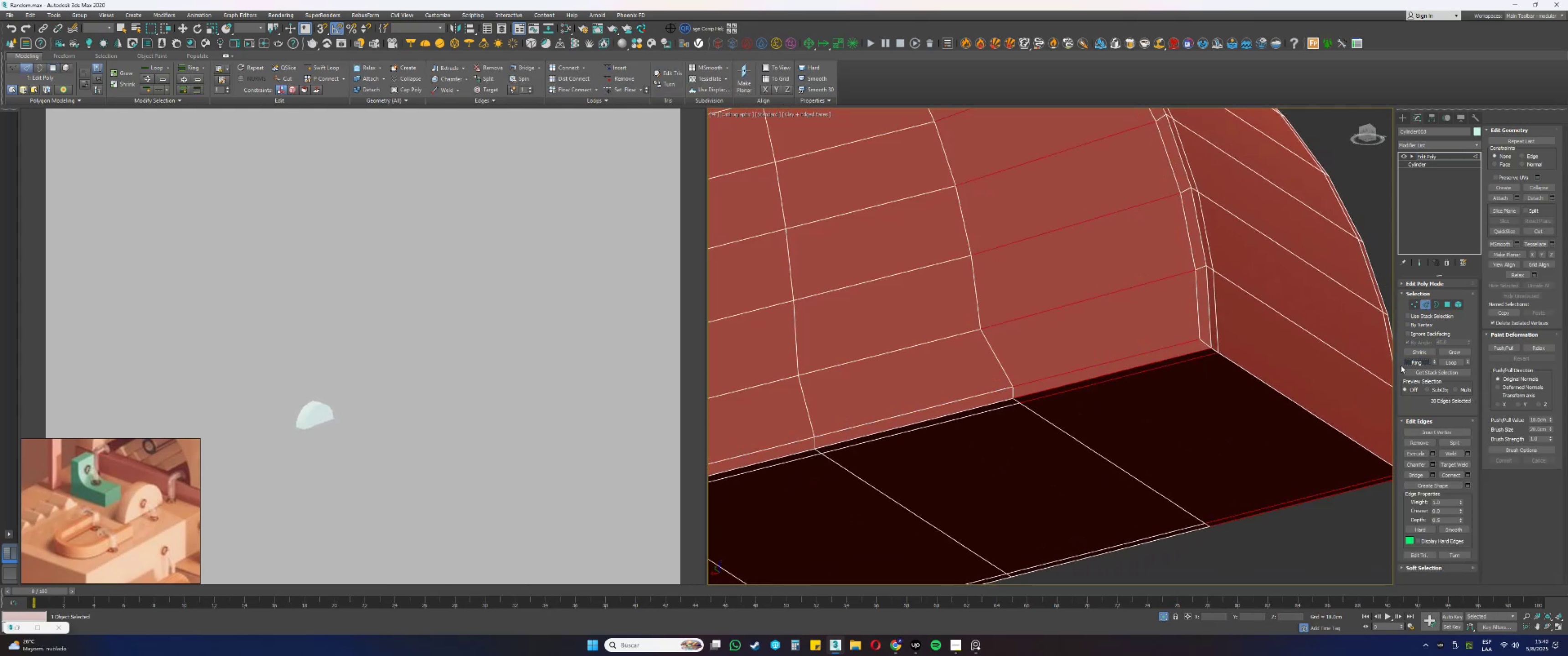 
scroll: coordinate [1206, 354], scroll_direction: down, amount: 1.0
 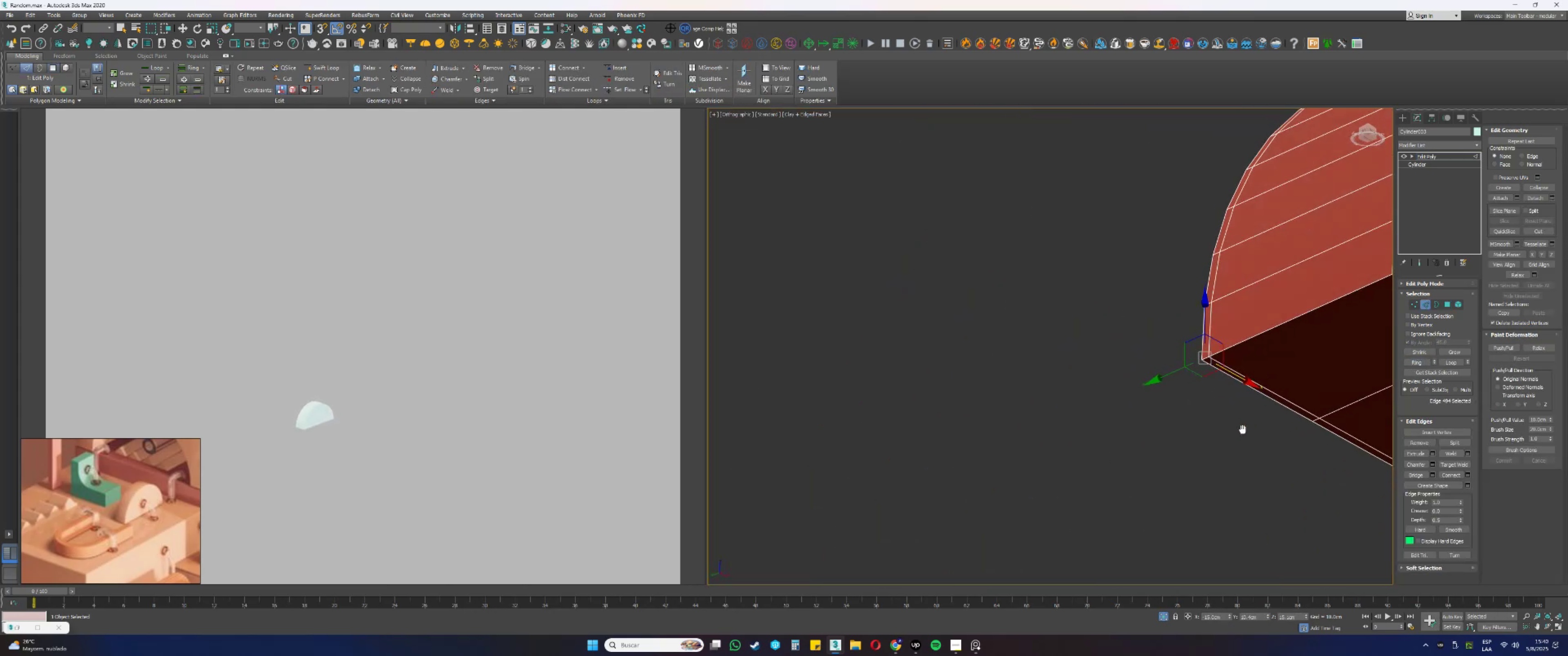 
hold_key(key=ControlLeft, duration=0.56)
left_click([1155, 291])
 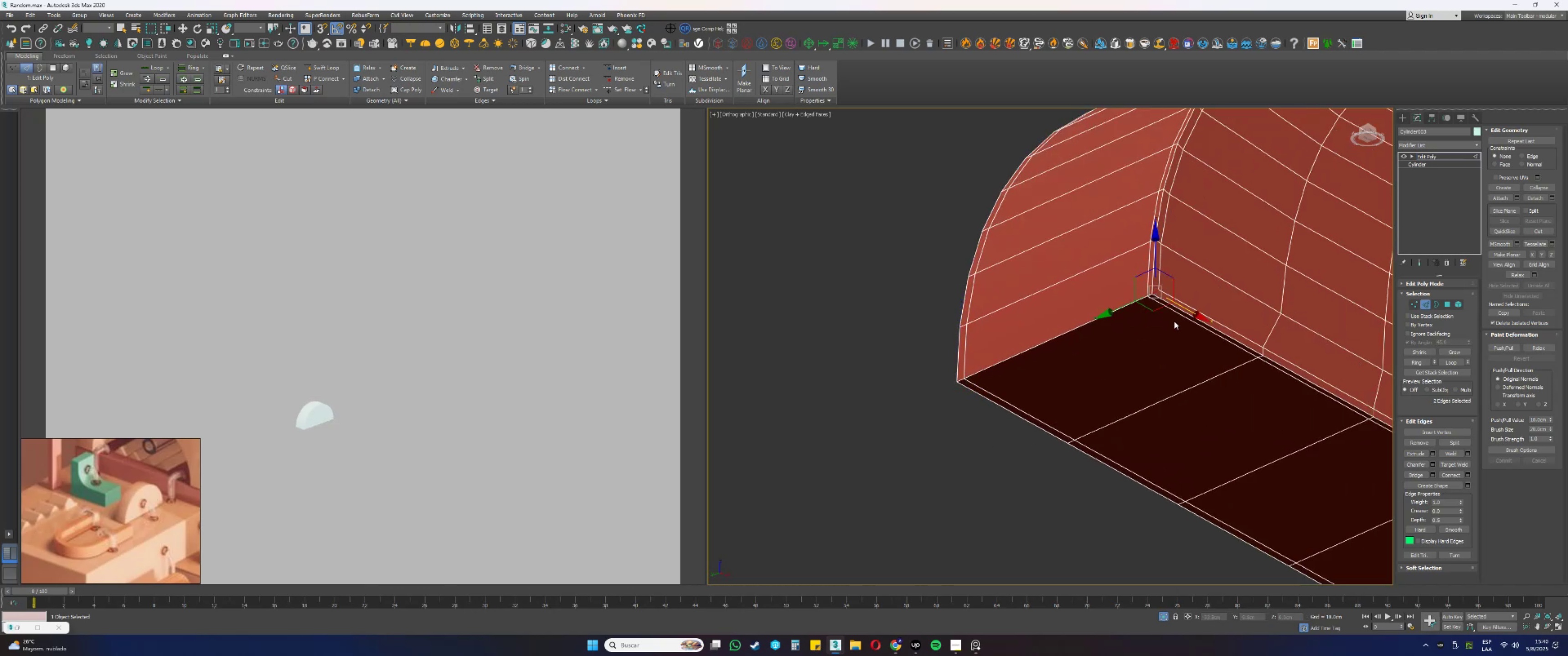 
key(Backspace)
 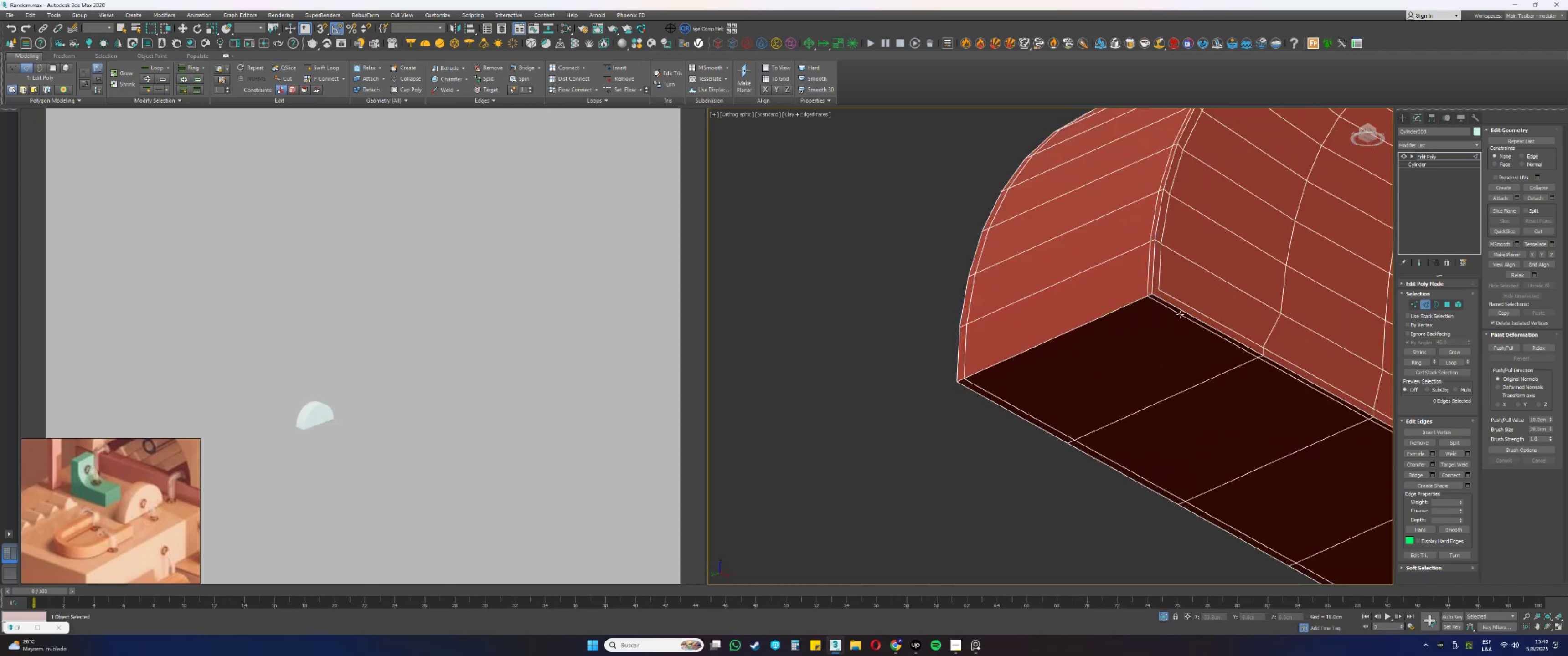 
left_click([1181, 314])
 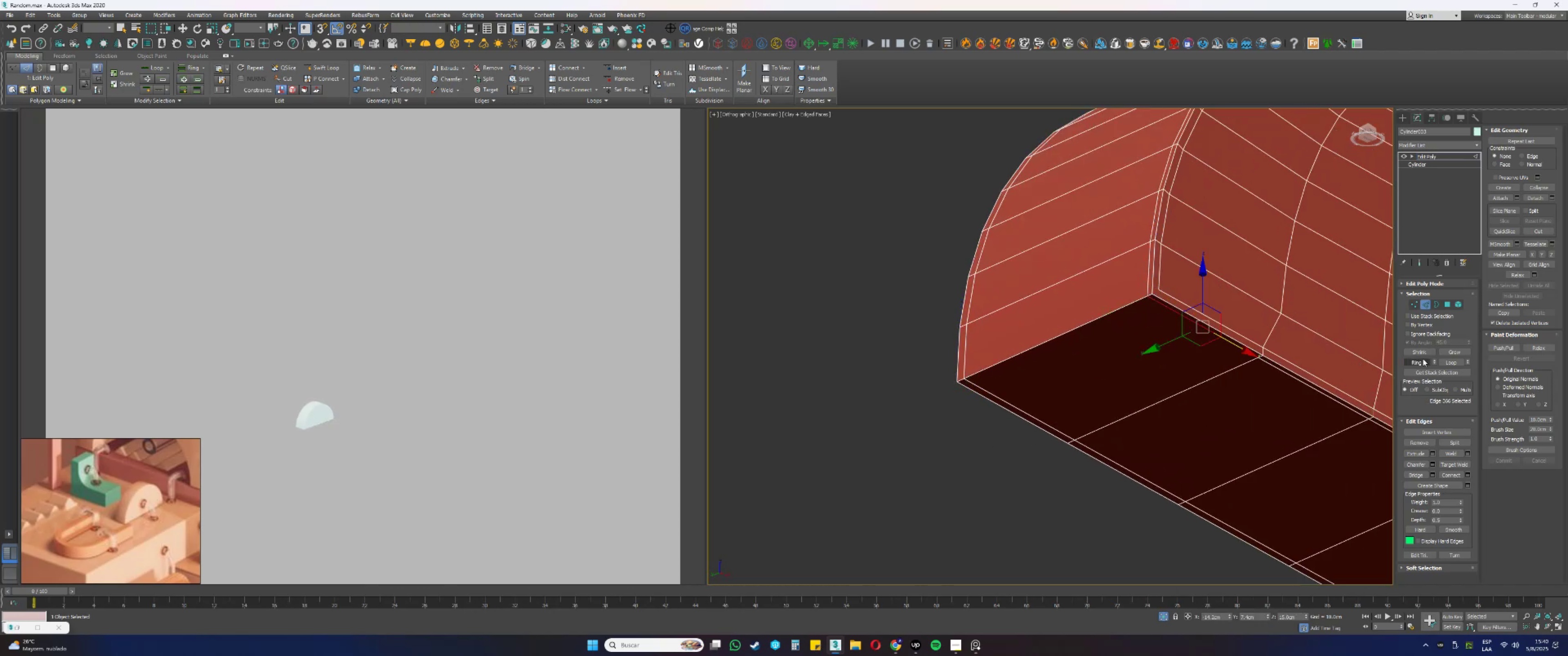 
left_click([1420, 359])
 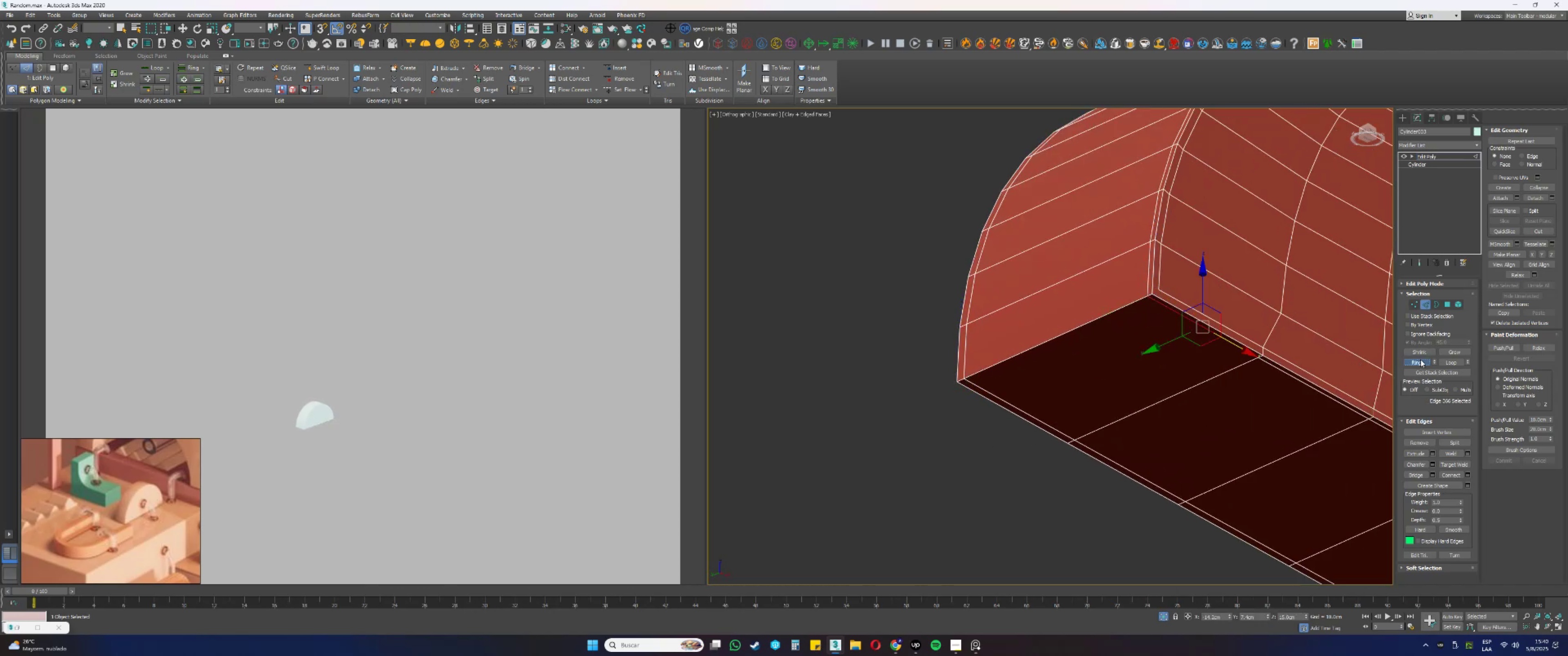 
hold_key(key=AltLeft, duration=0.97)
 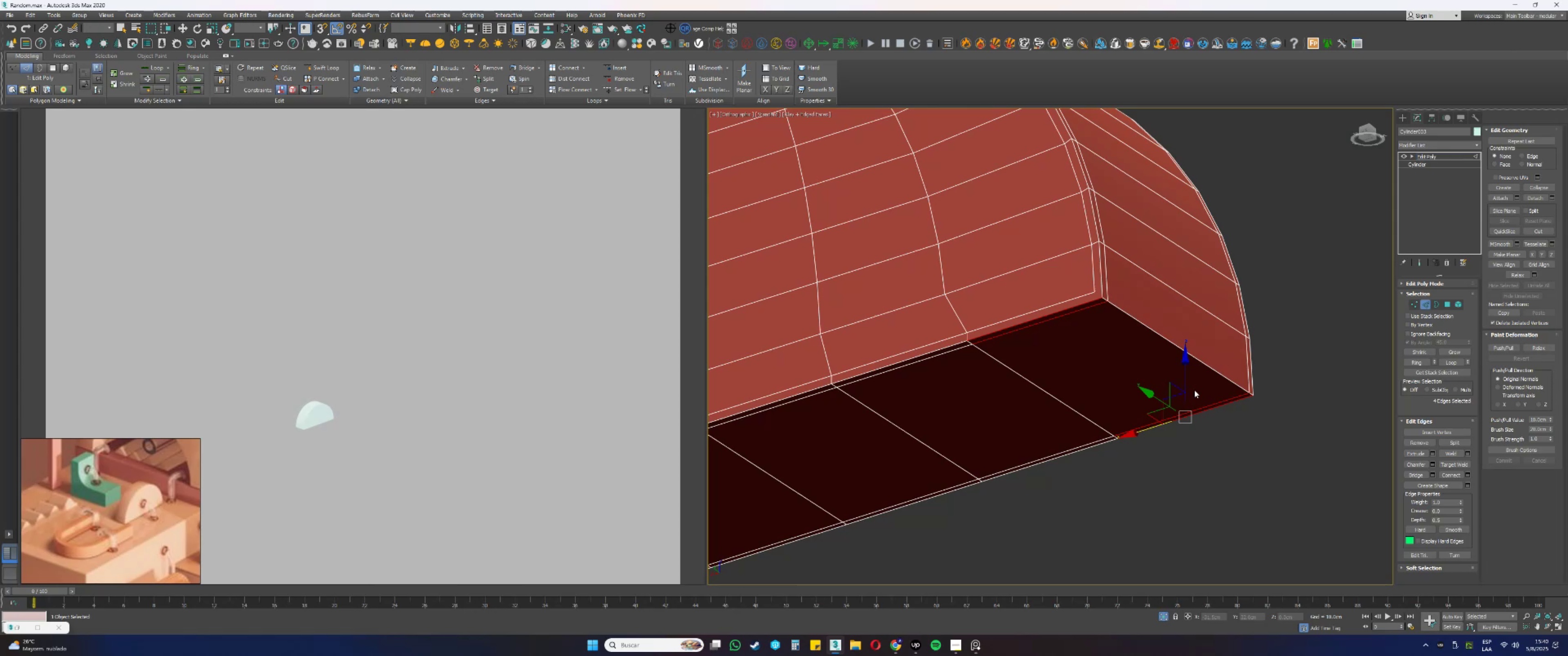 
wait(12.5)
 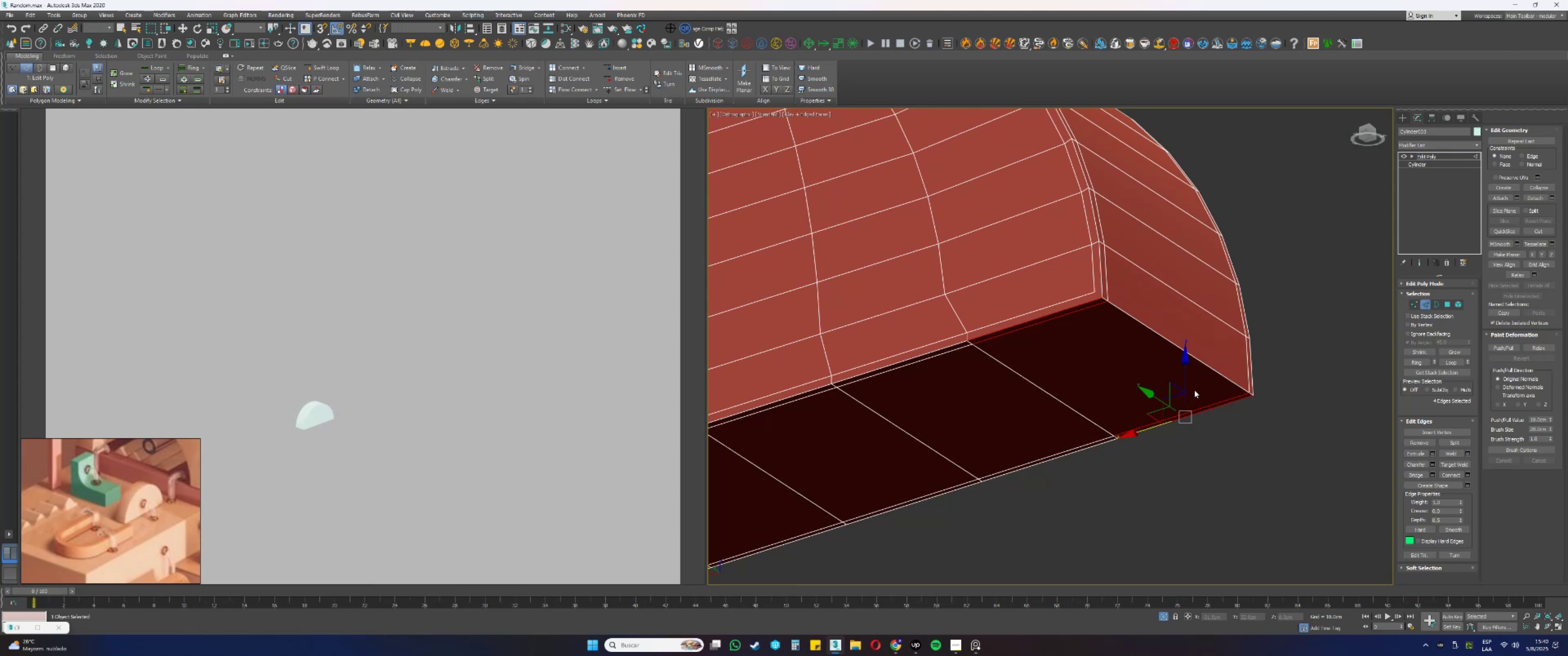 
left_click([1455, 477])
 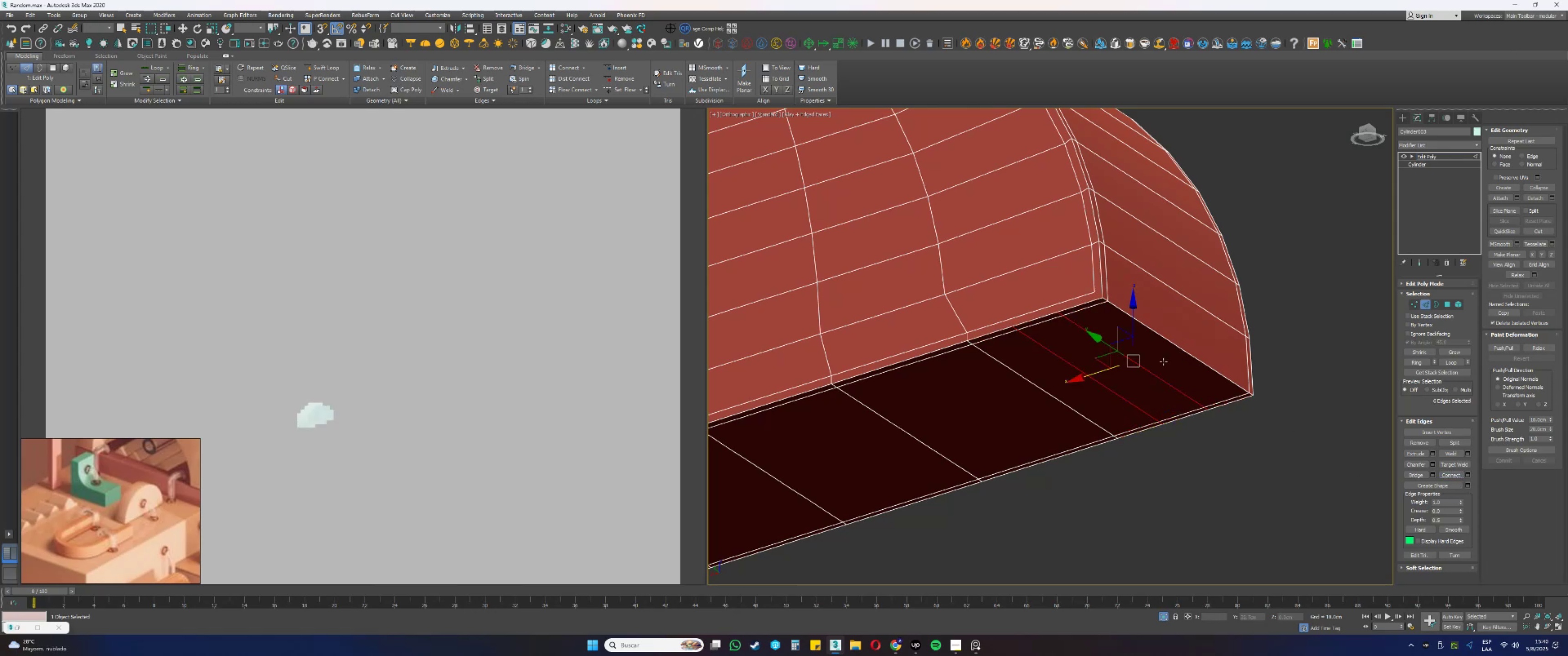 
scroll: coordinate [1148, 354], scroll_direction: none, amount: 0.0
 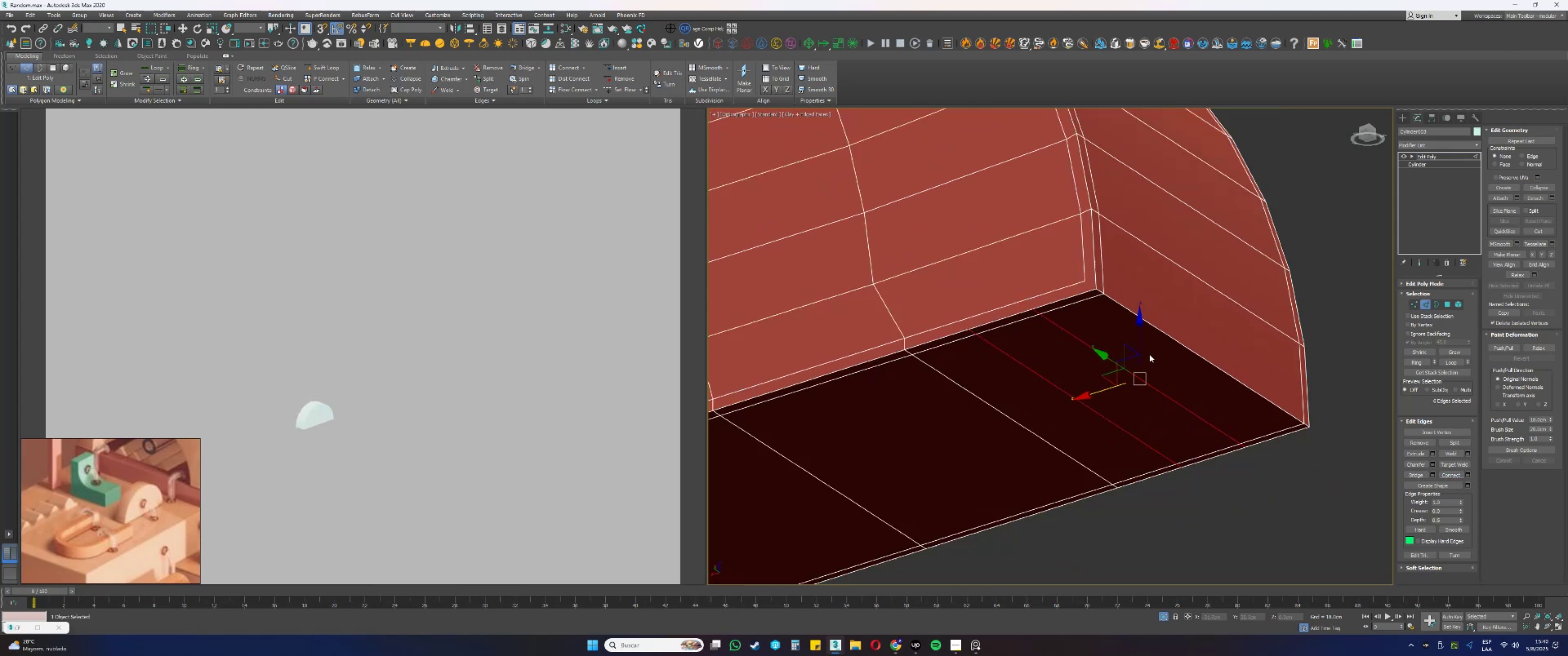 
key(Control+ControlLeft)
 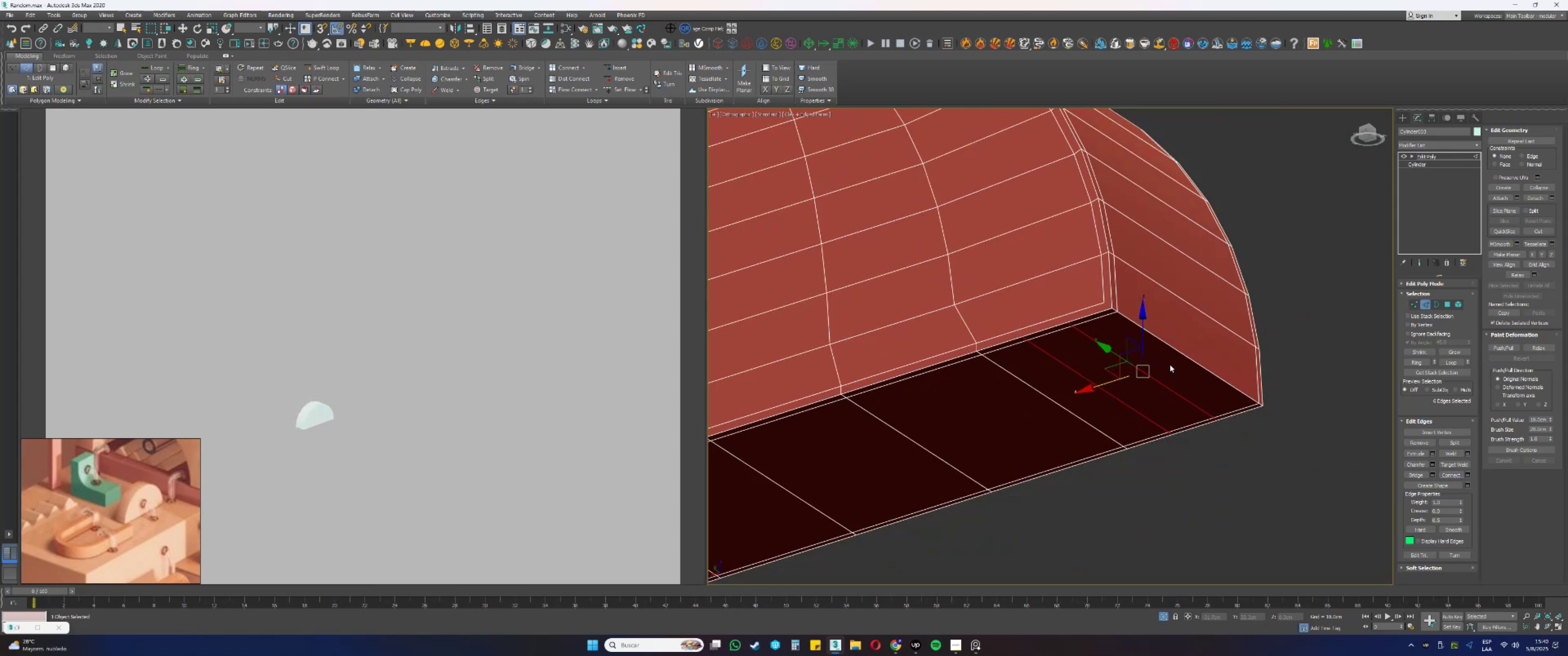 
key(Control+Z)
 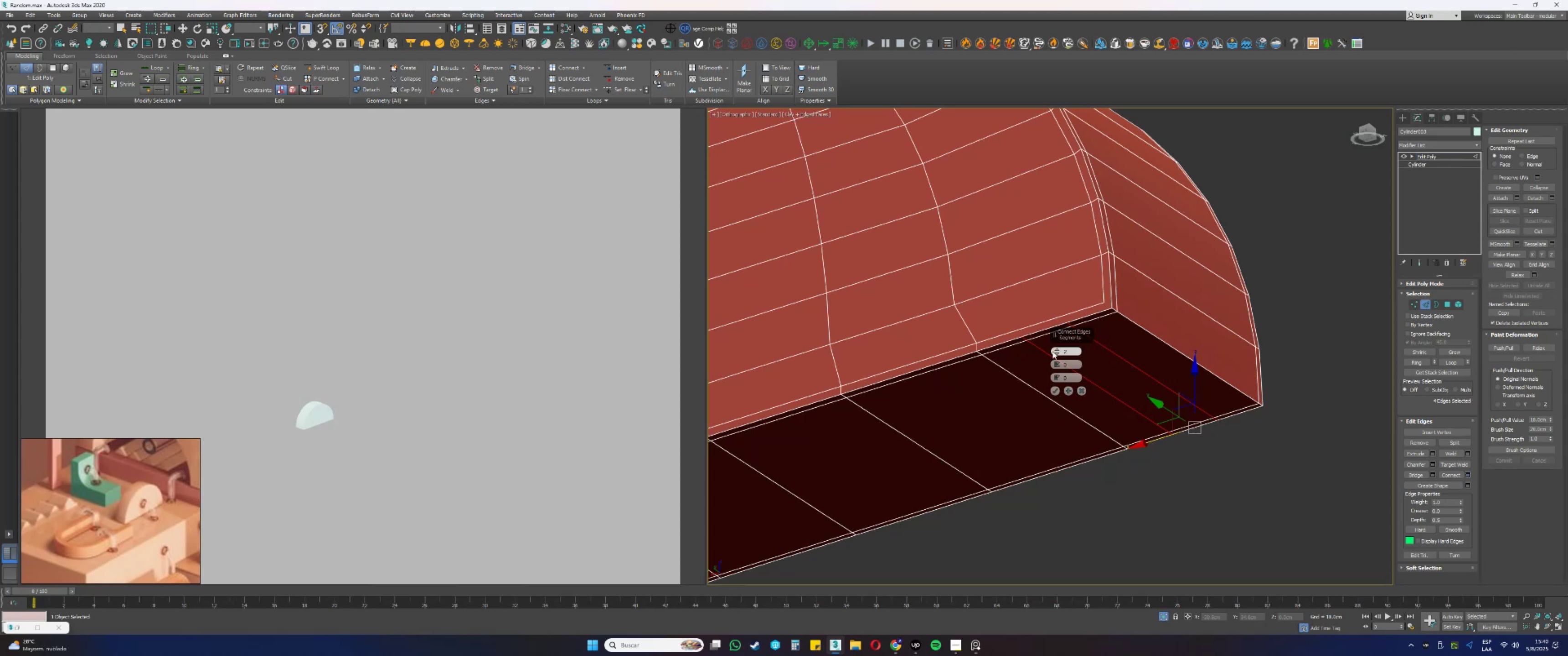 
left_click([1053, 388])
 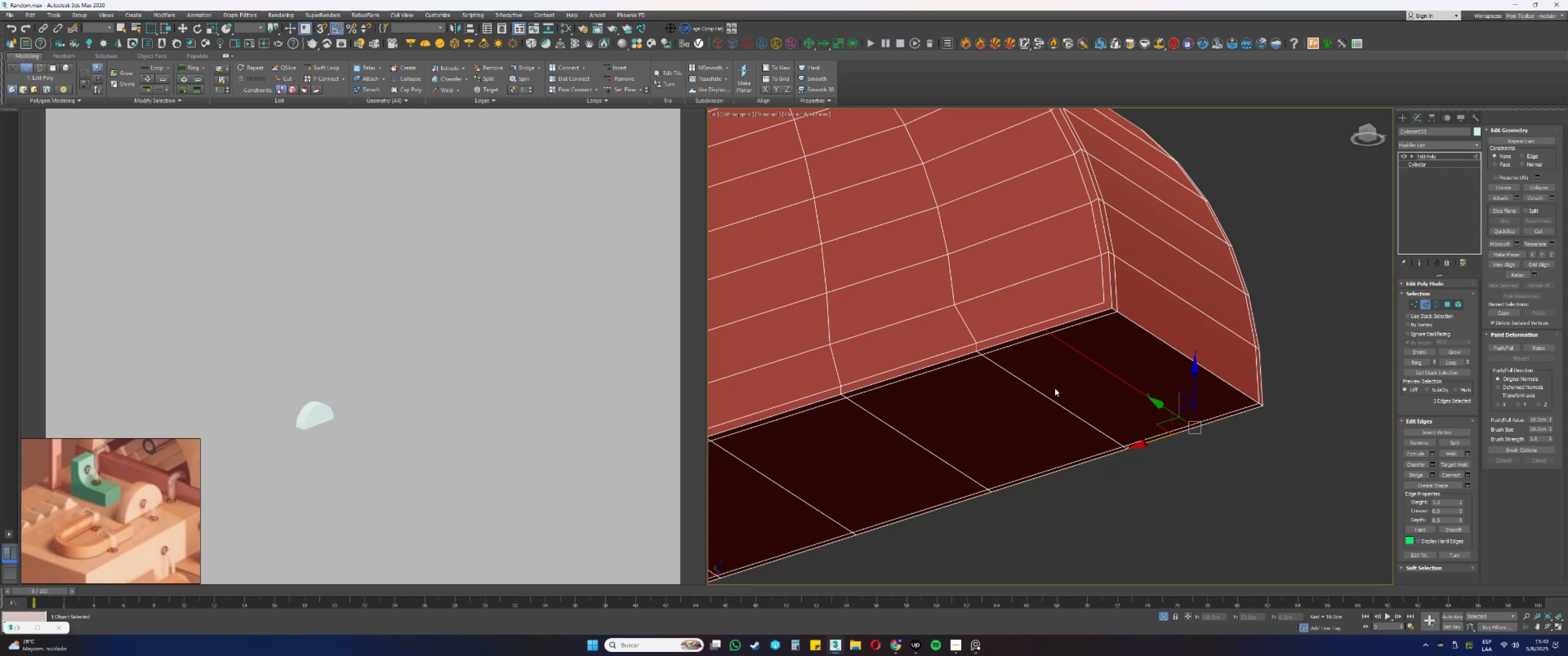 
key(Alt+AltLeft)
 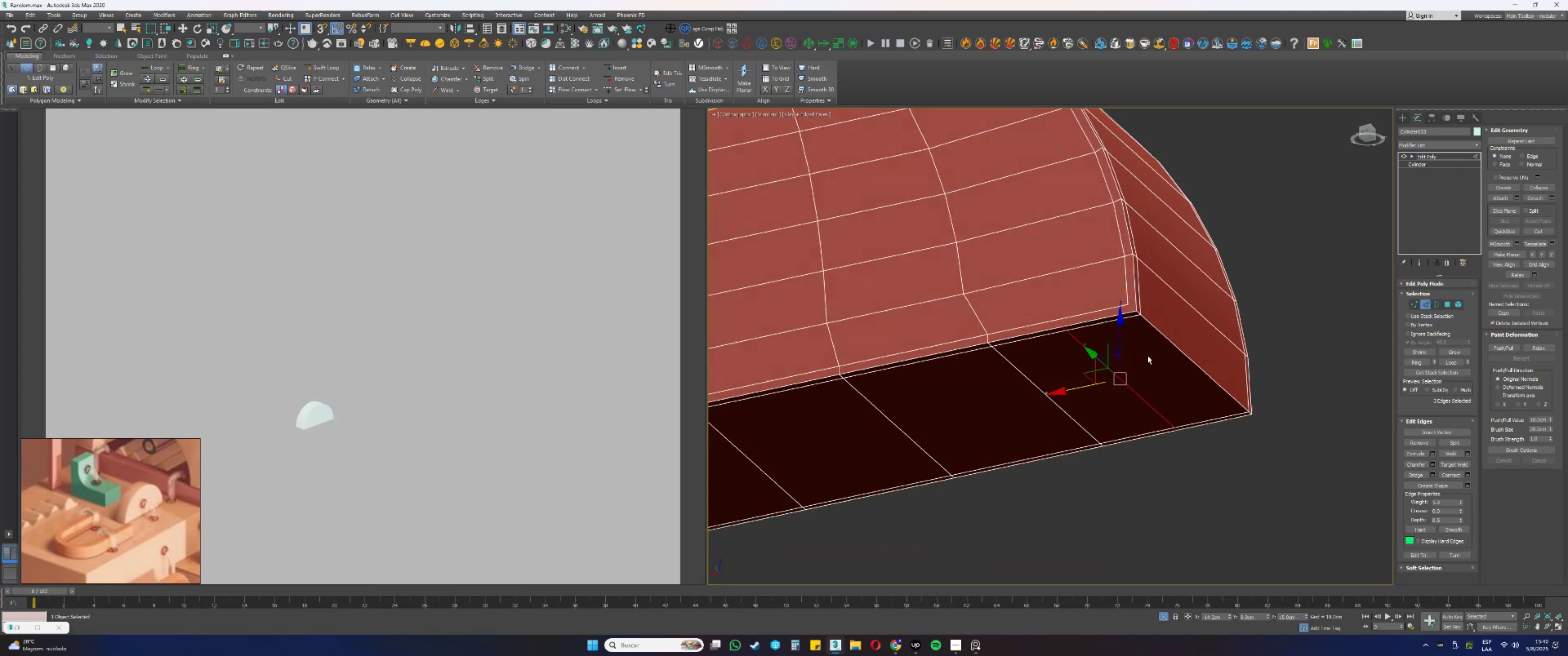 
scroll: coordinate [1124, 380], scroll_direction: up, amount: 1.0
 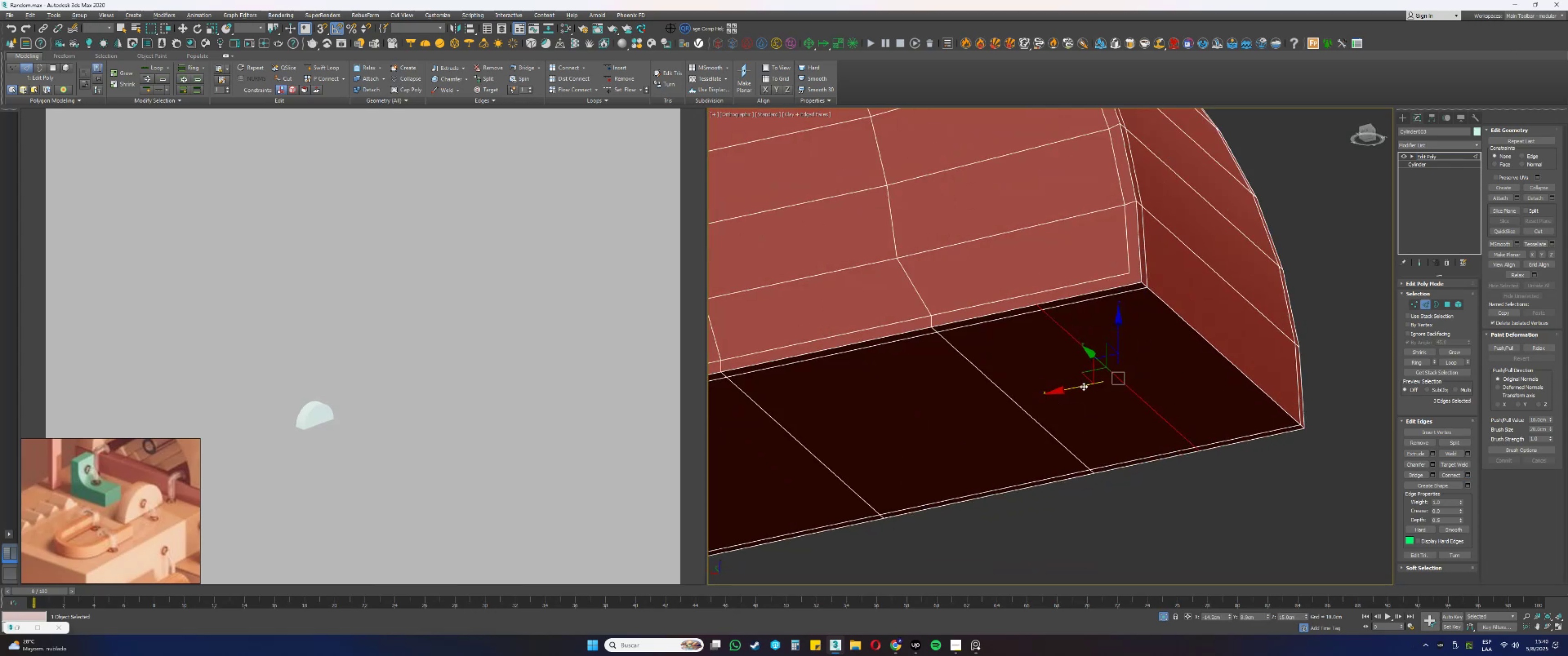 
left_click_drag(start_coordinate=[1077, 386], to_coordinate=[1125, 270])
 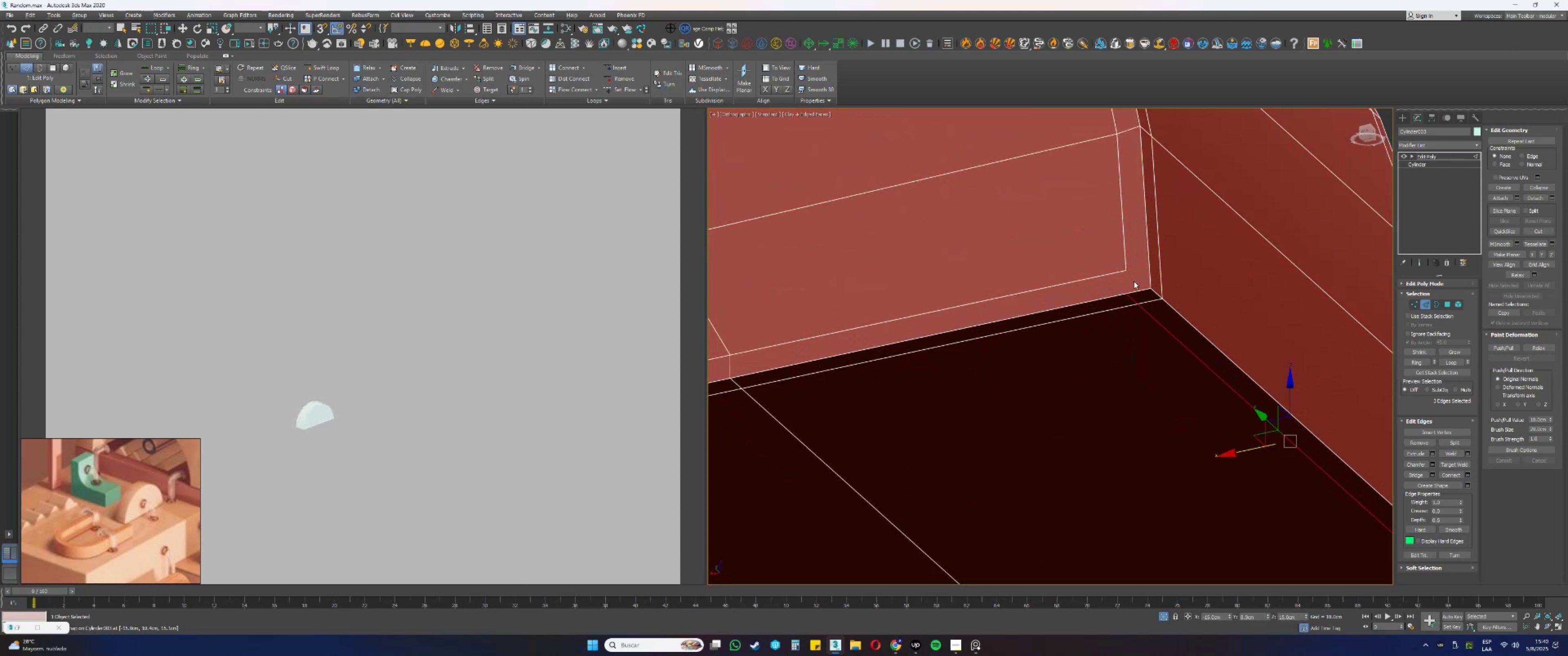 
type(ss1s)
 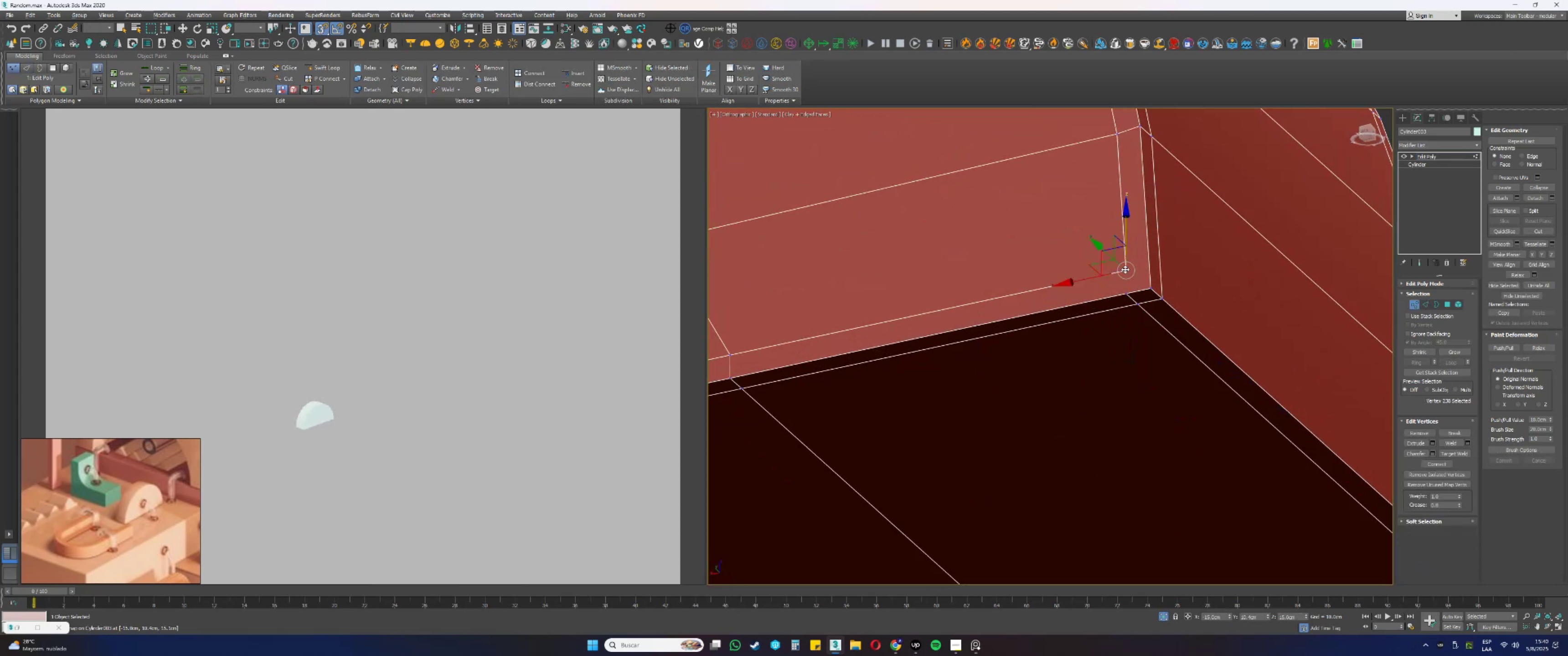 
scroll: coordinate [1133, 276], scroll_direction: up, amount: 2.0
 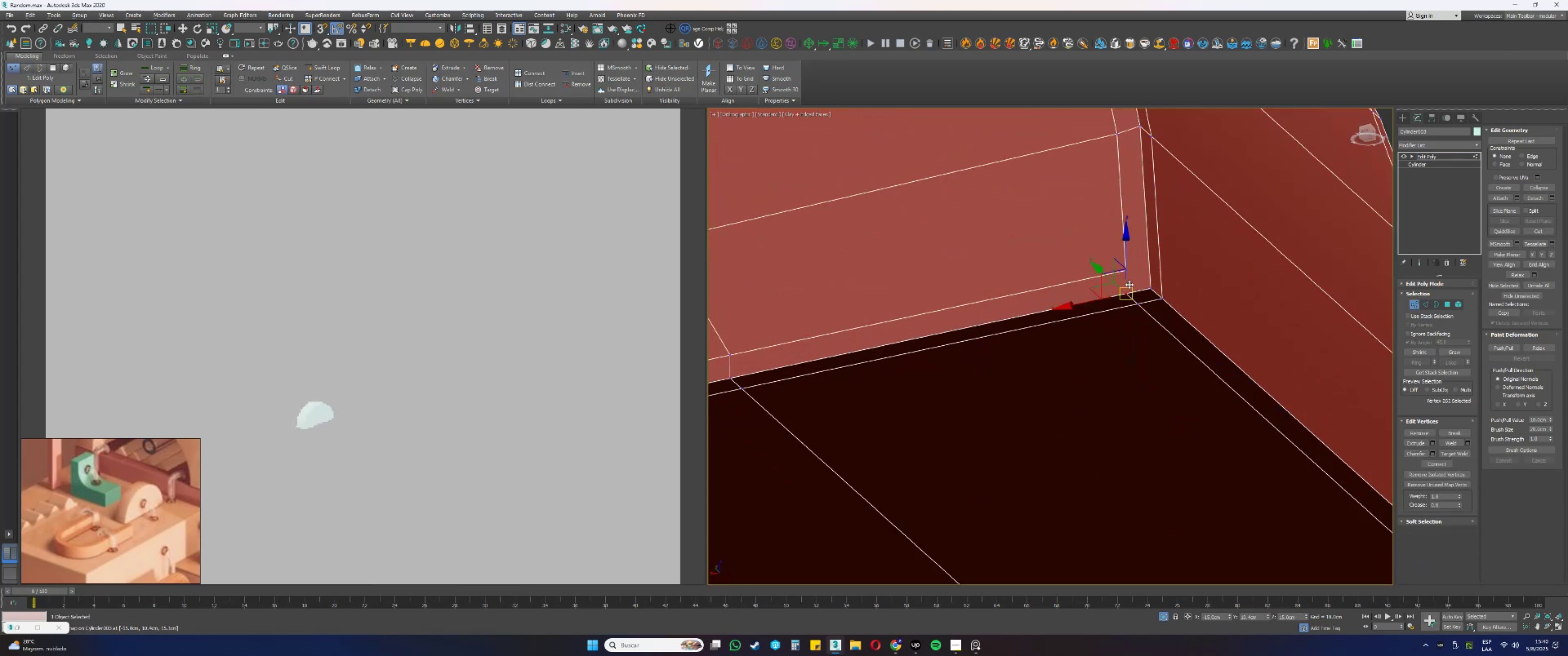 
double_click([1125, 269])
 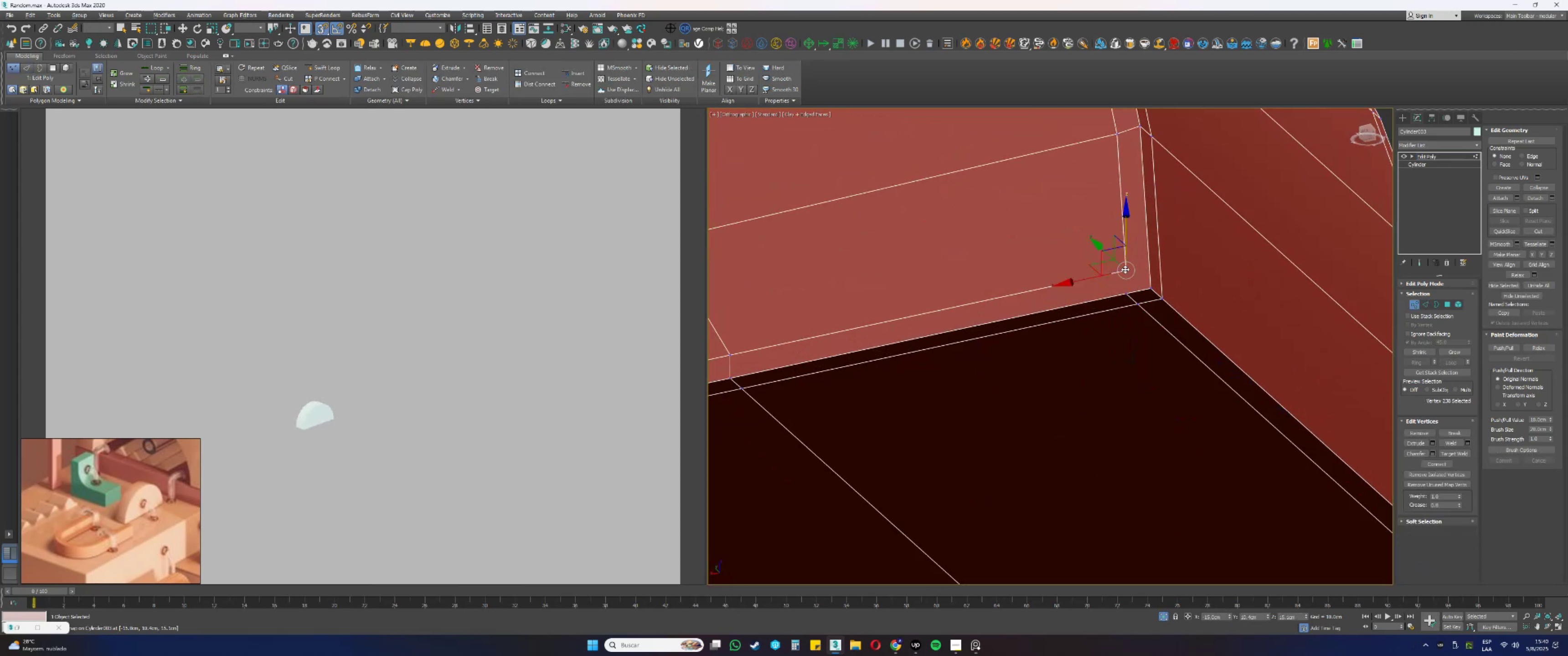 
key(S)
 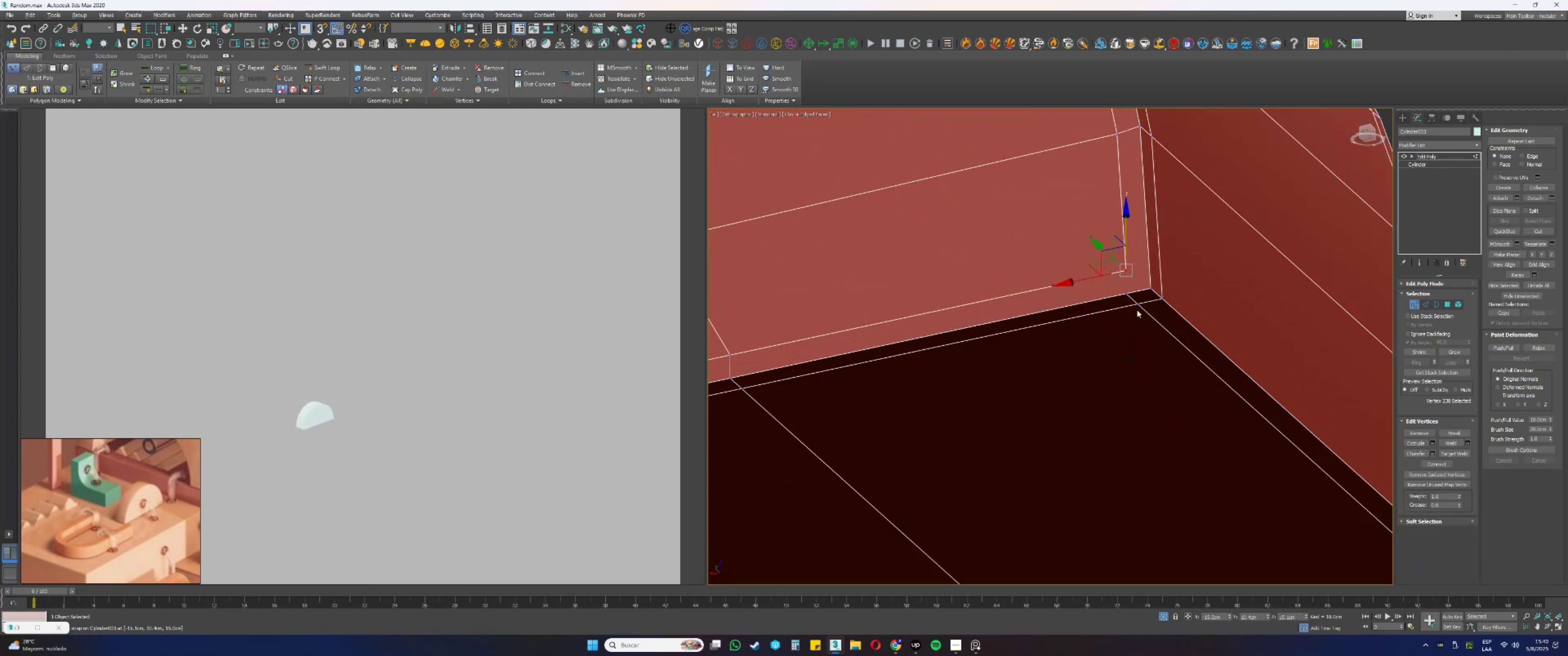 
hold_key(key=ControlLeft, duration=0.36)
left_click([1125, 296])
 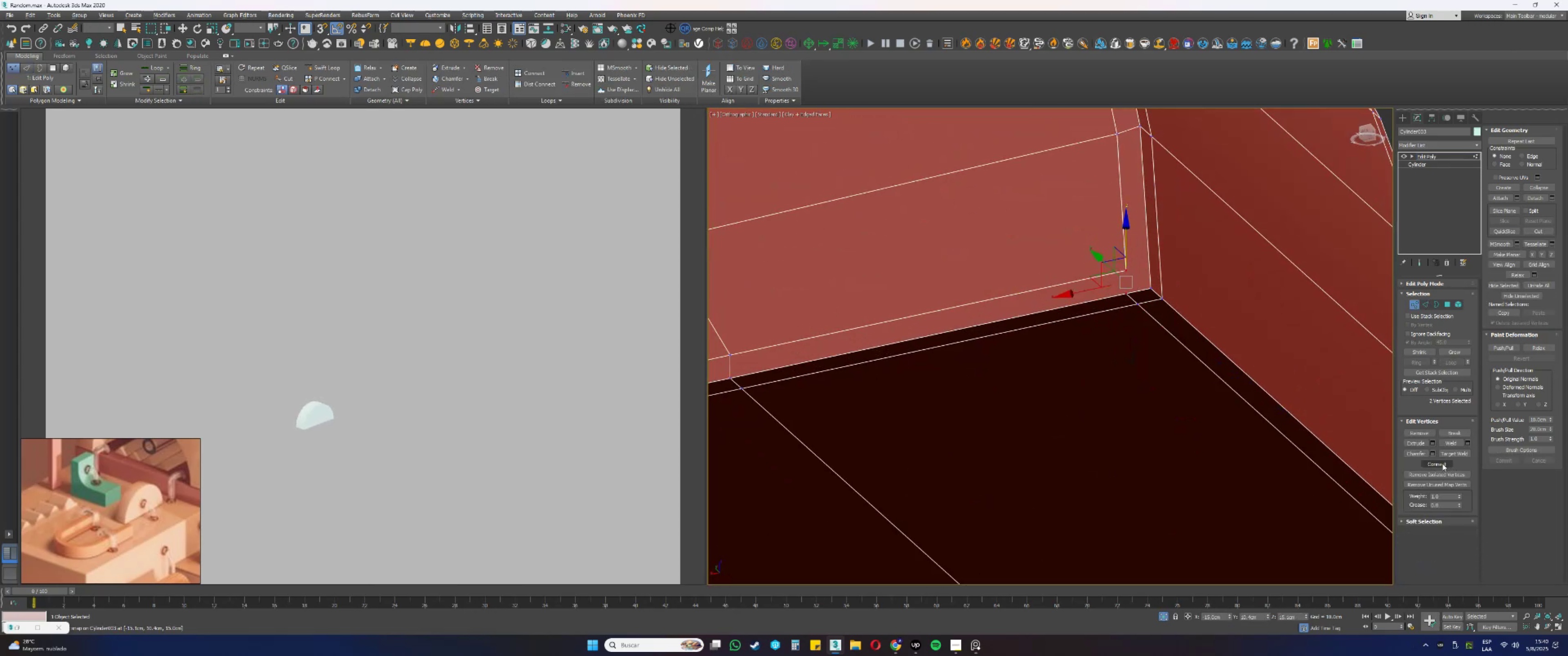 
scroll: coordinate [1127, 365], scroll_direction: down, amount: 1.0
 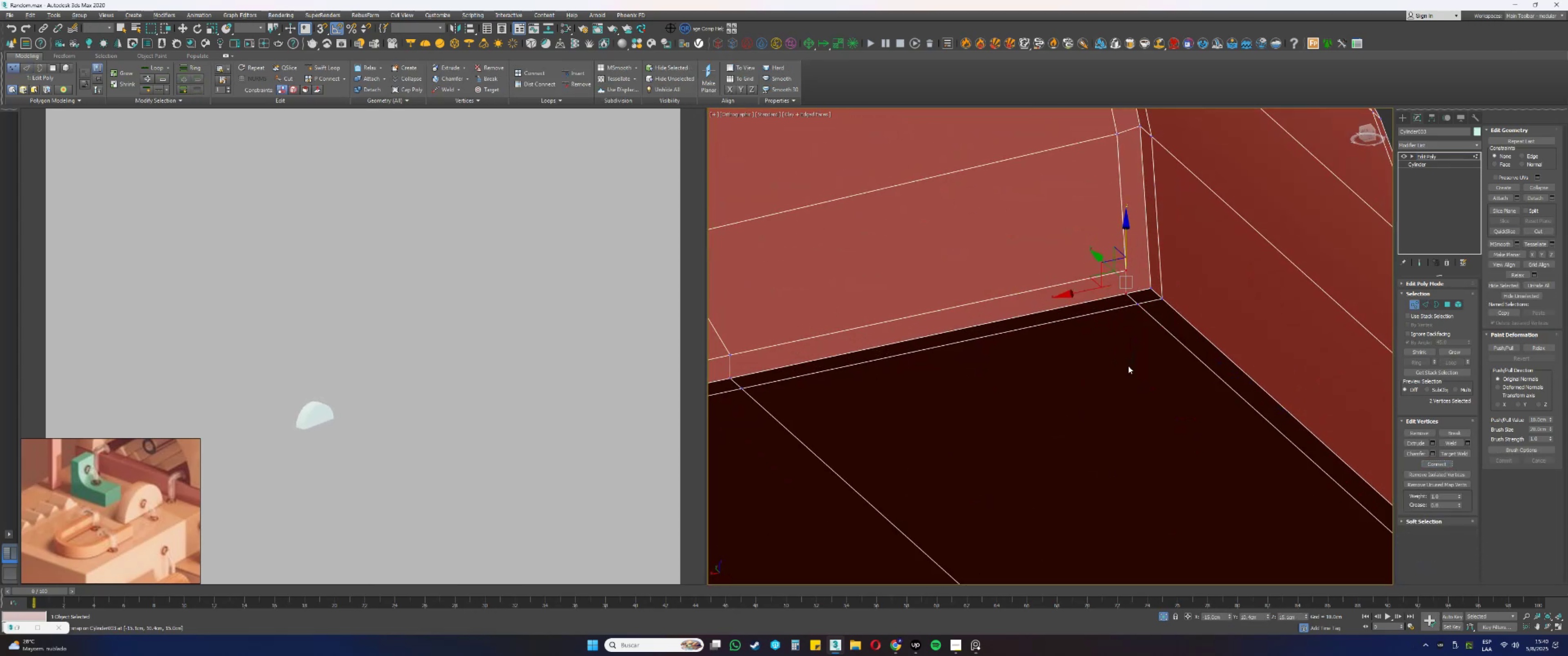 
hold_key(key=AltLeft, duration=0.47)
 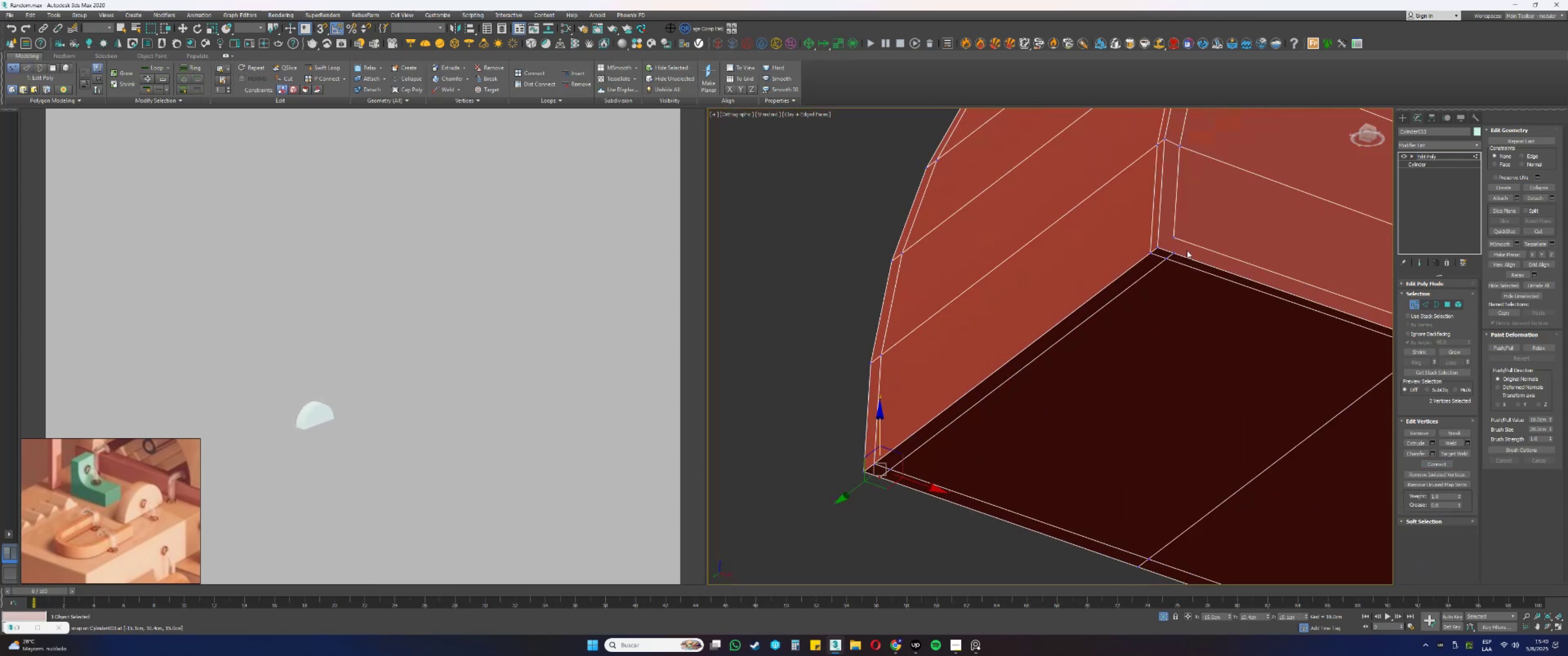 
left_click([1173, 237])
 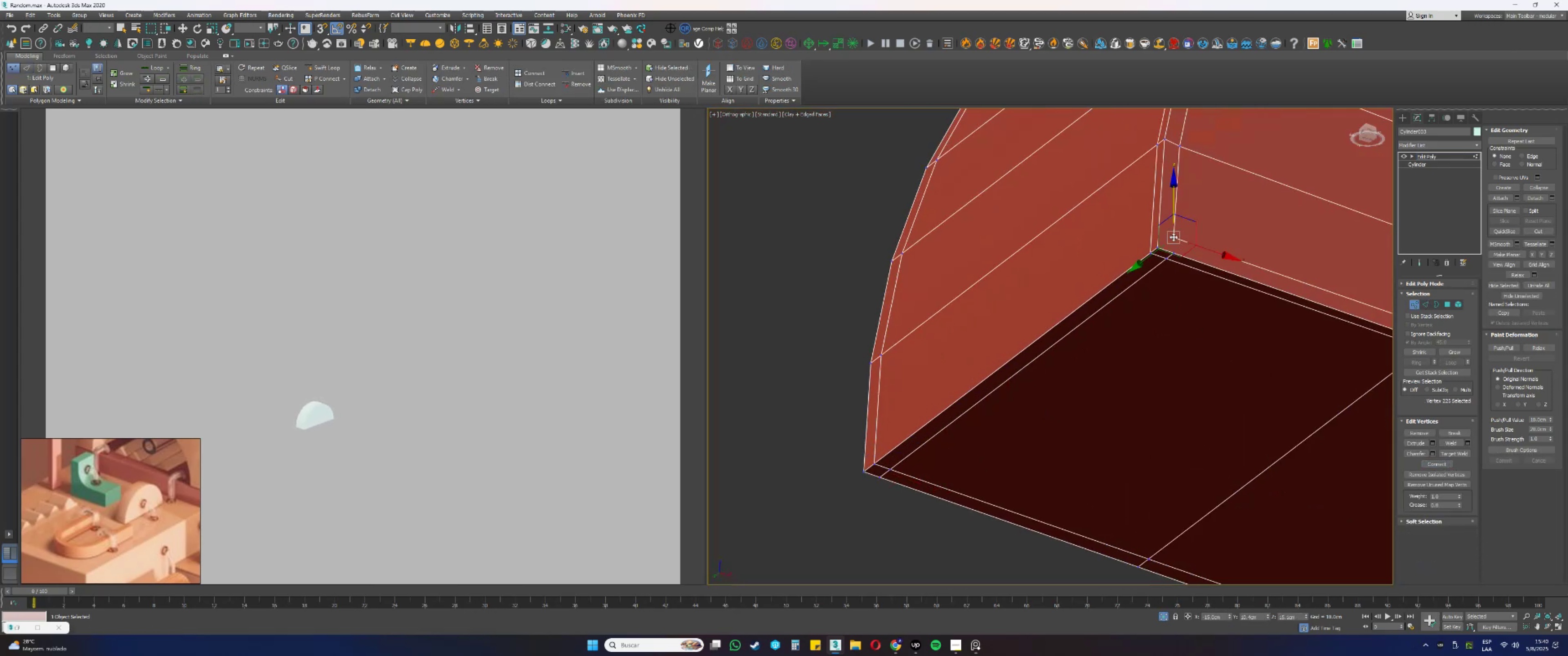 
hold_key(key=ControlLeft, duration=0.36)
double_click([1173, 253])
 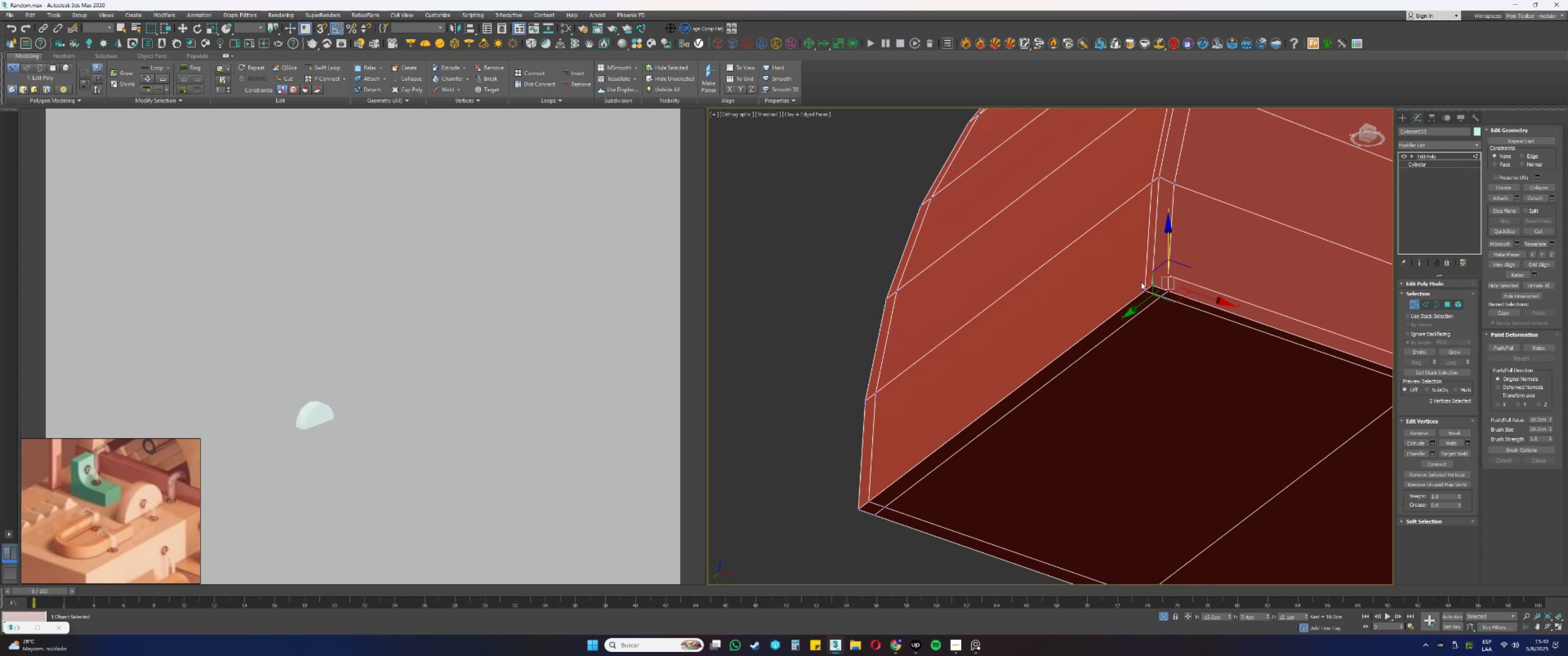 
wait(5.47)
 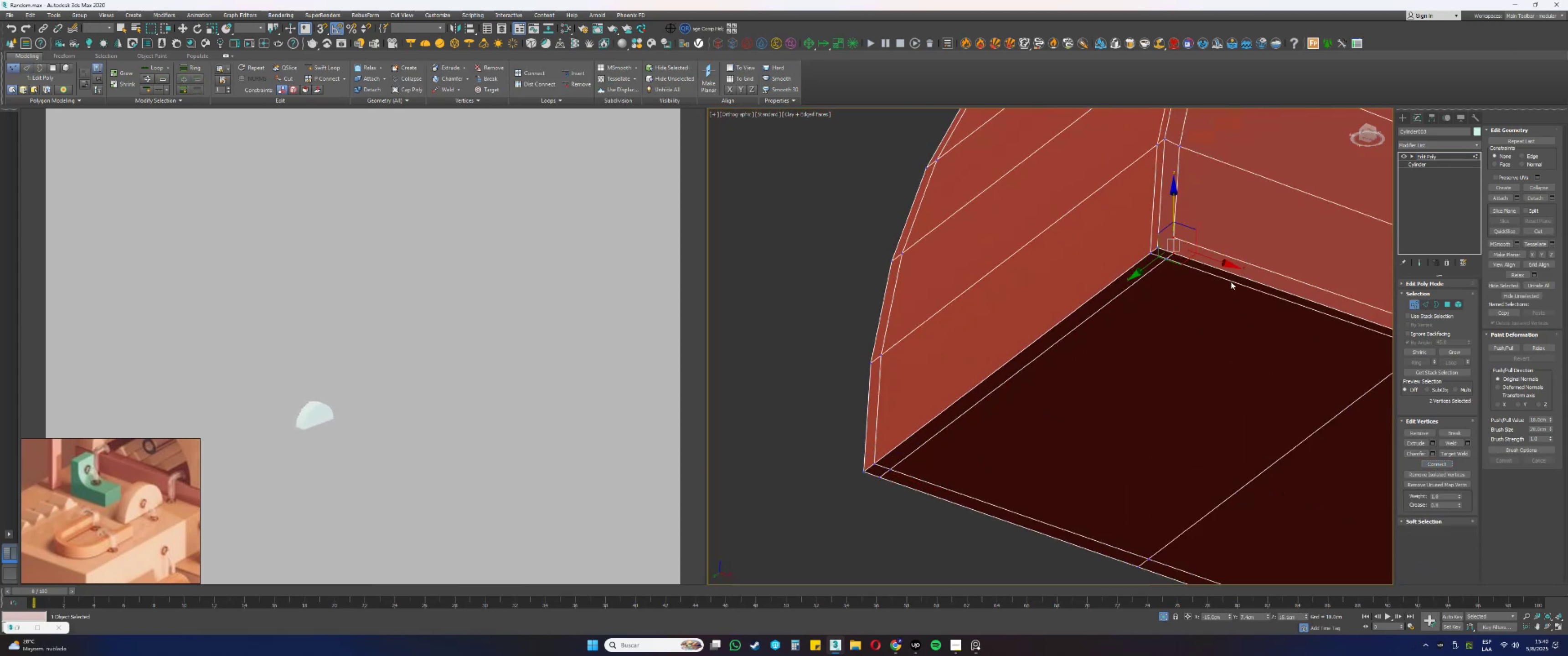 
scroll: coordinate [1136, 288], scroll_direction: down, amount: 2.0
 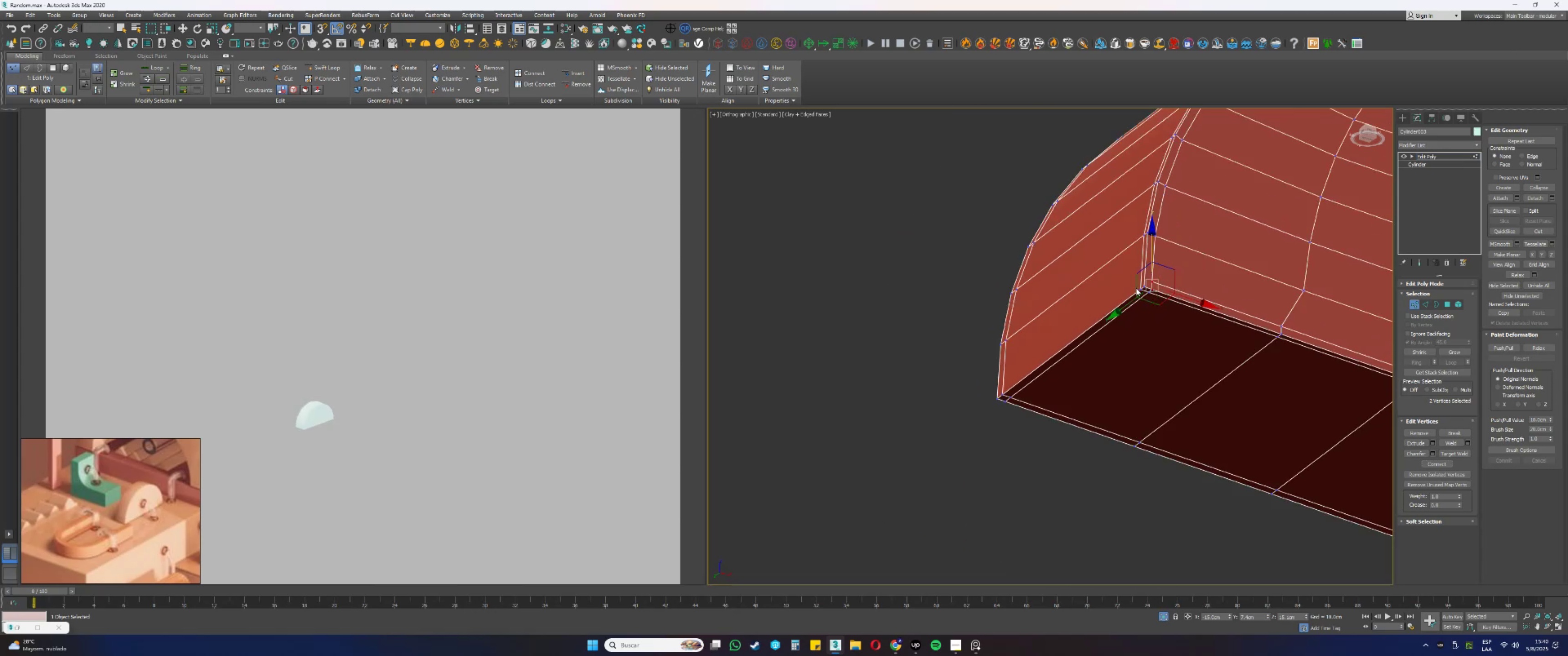 
key(Alt+AltLeft)
 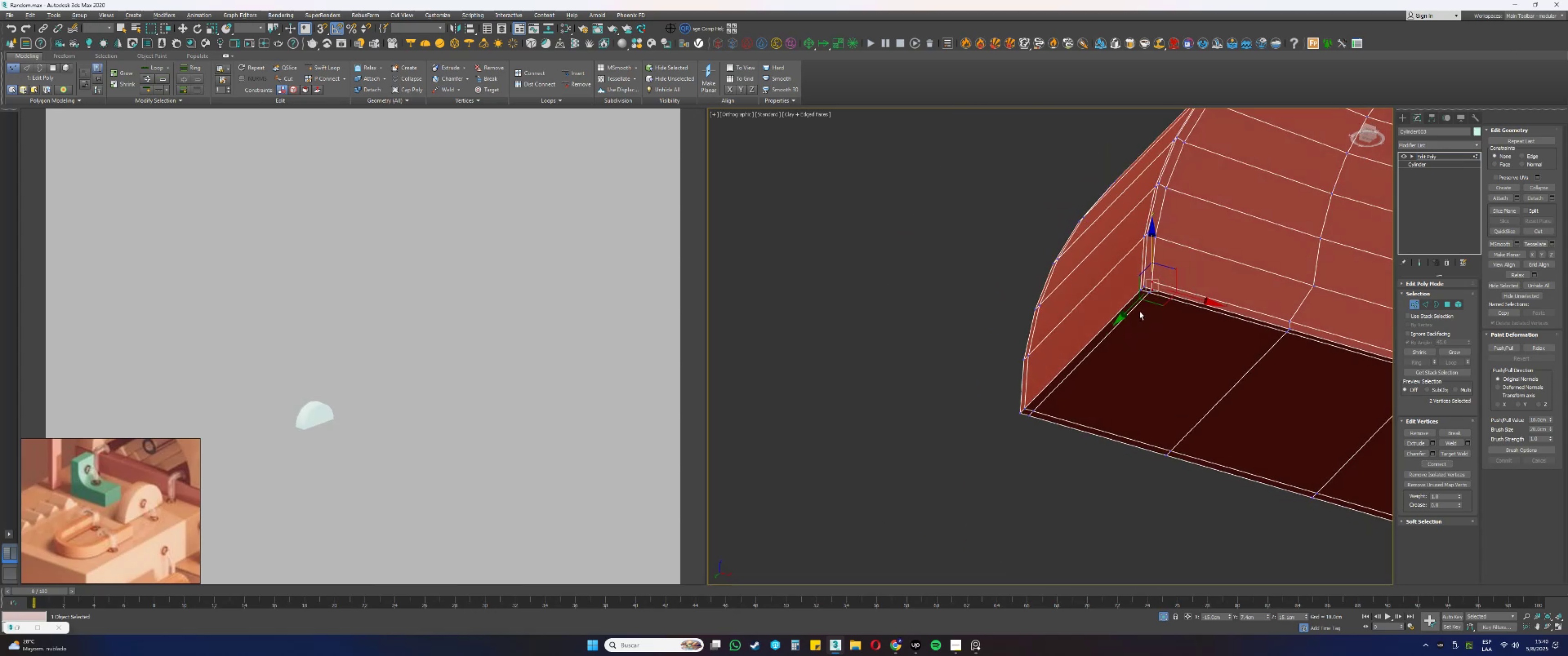 
hold_key(key=AltLeft, duration=0.43)
 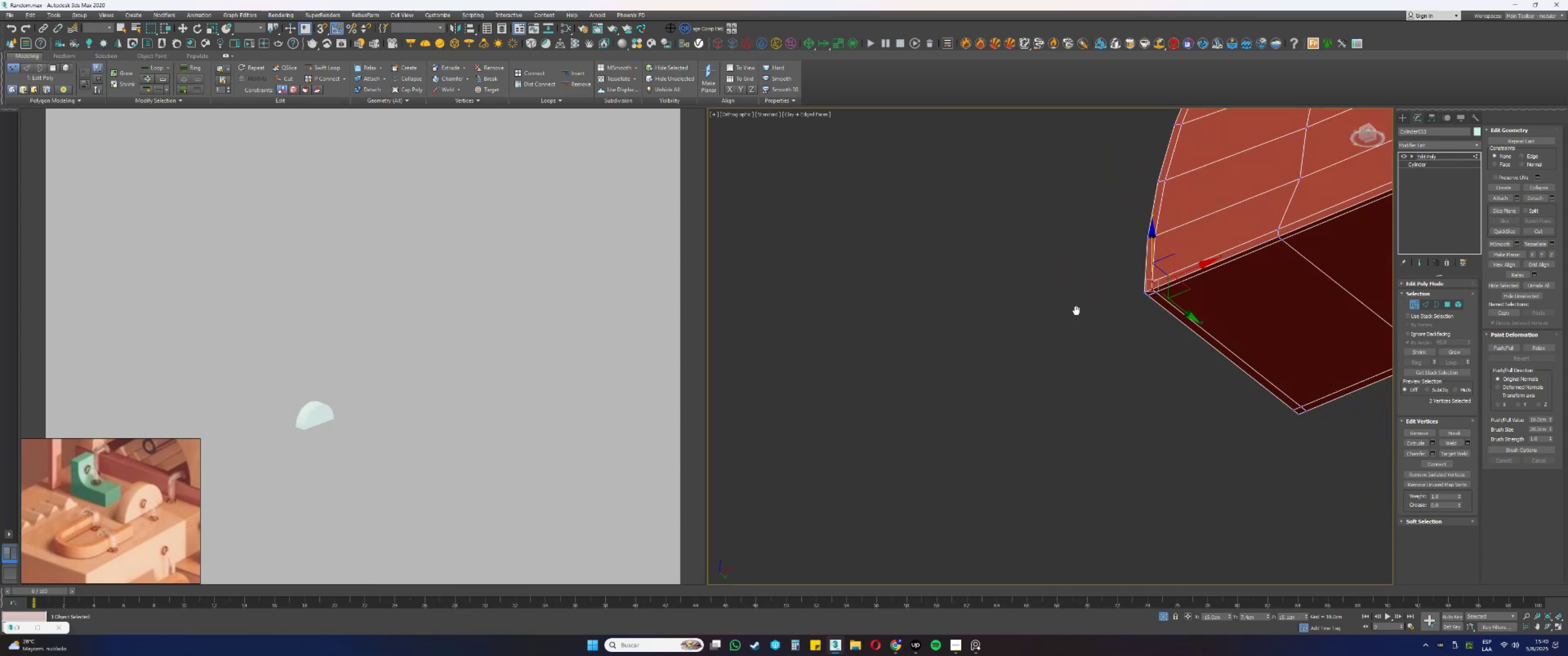 
scroll: coordinate [1050, 322], scroll_direction: down, amount: 1.0
 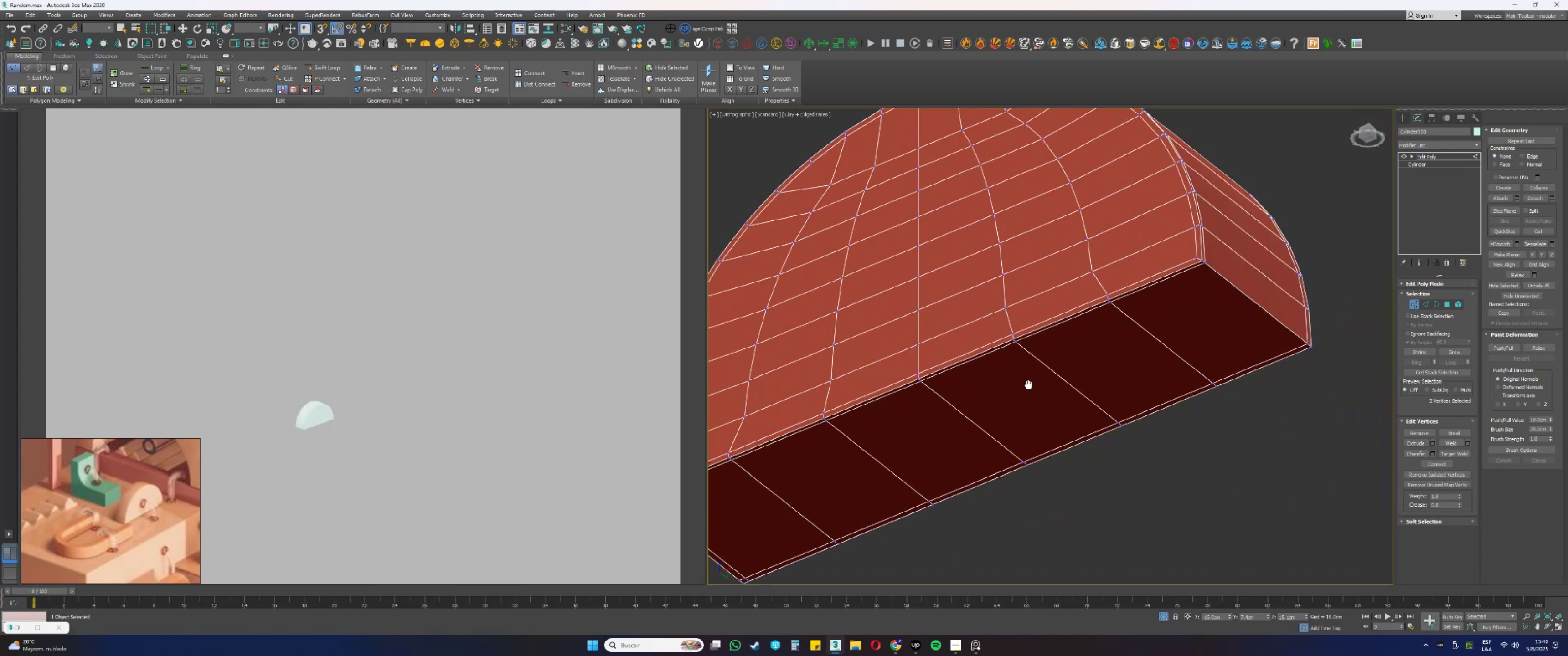 
scroll: coordinate [1112, 316], scroll_direction: up, amount: 3.0
 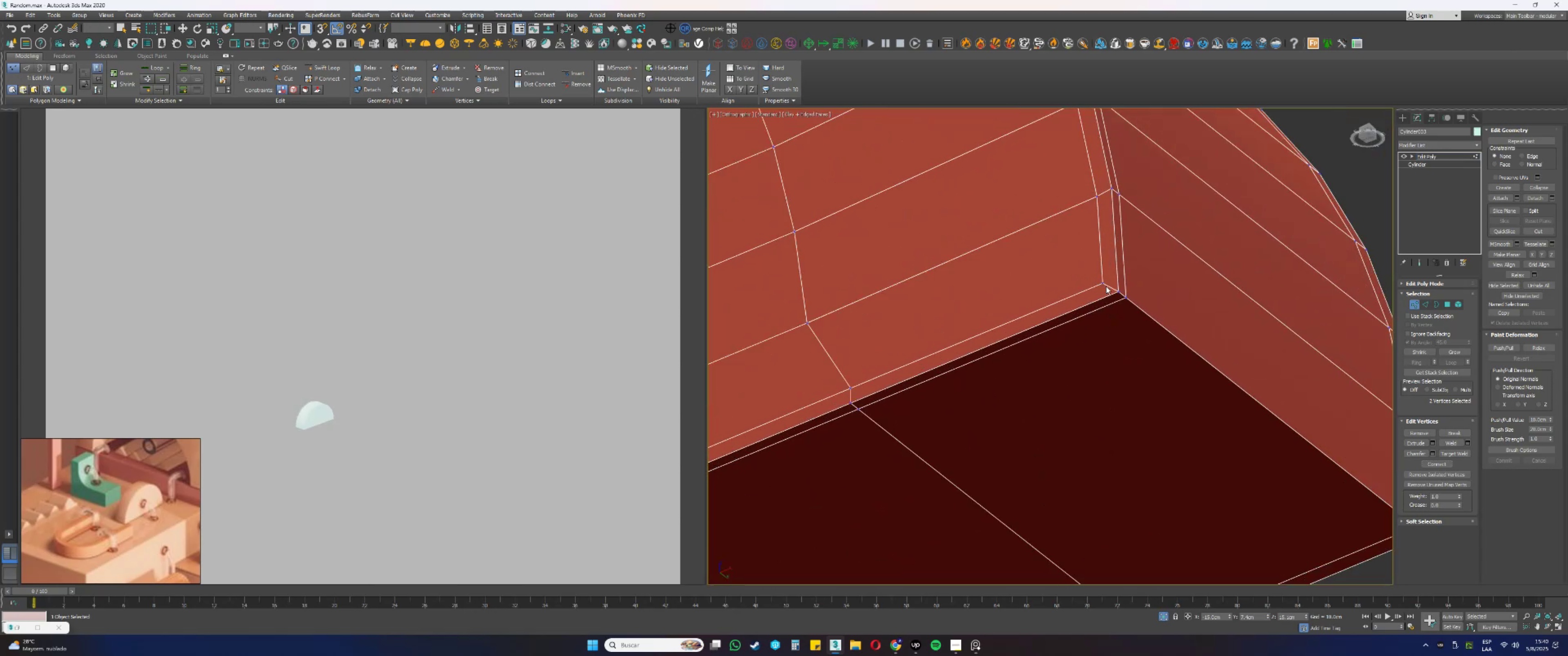 
key(2)
 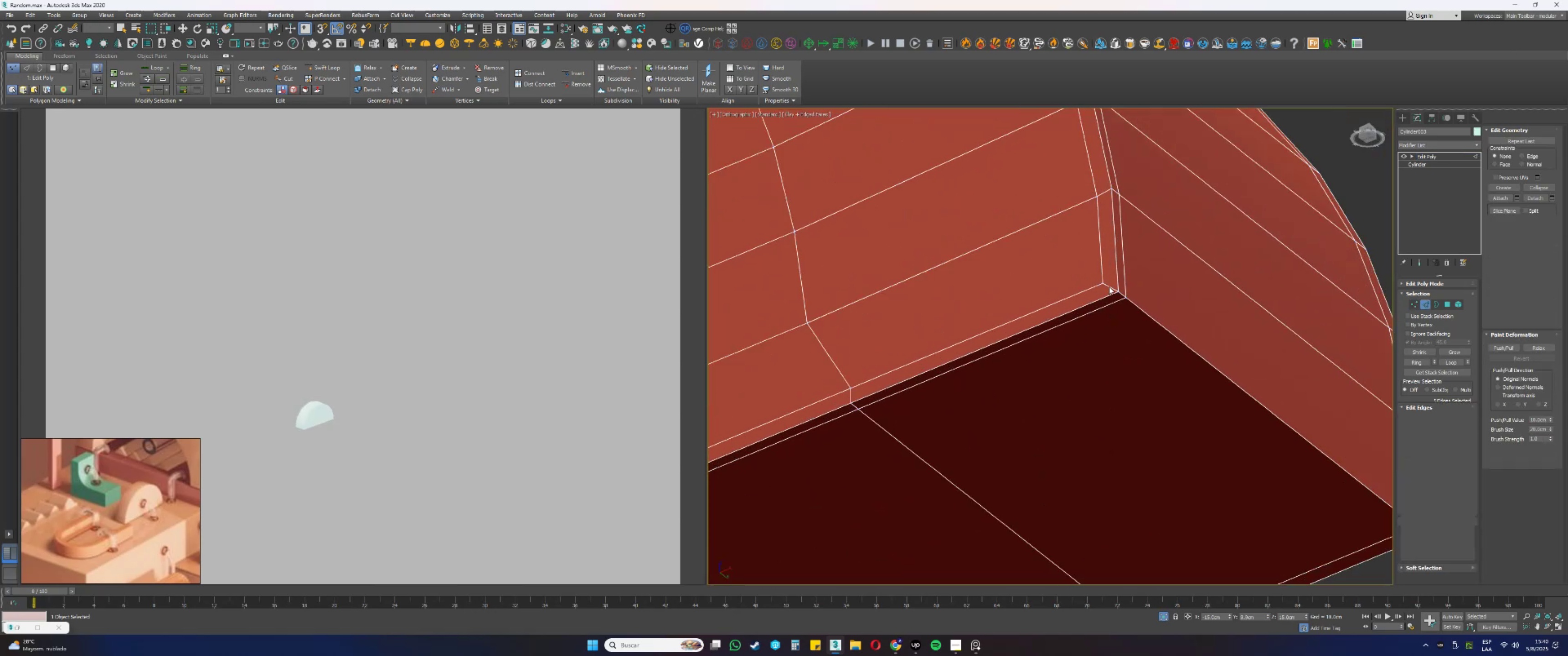 
left_click([1109, 287])
 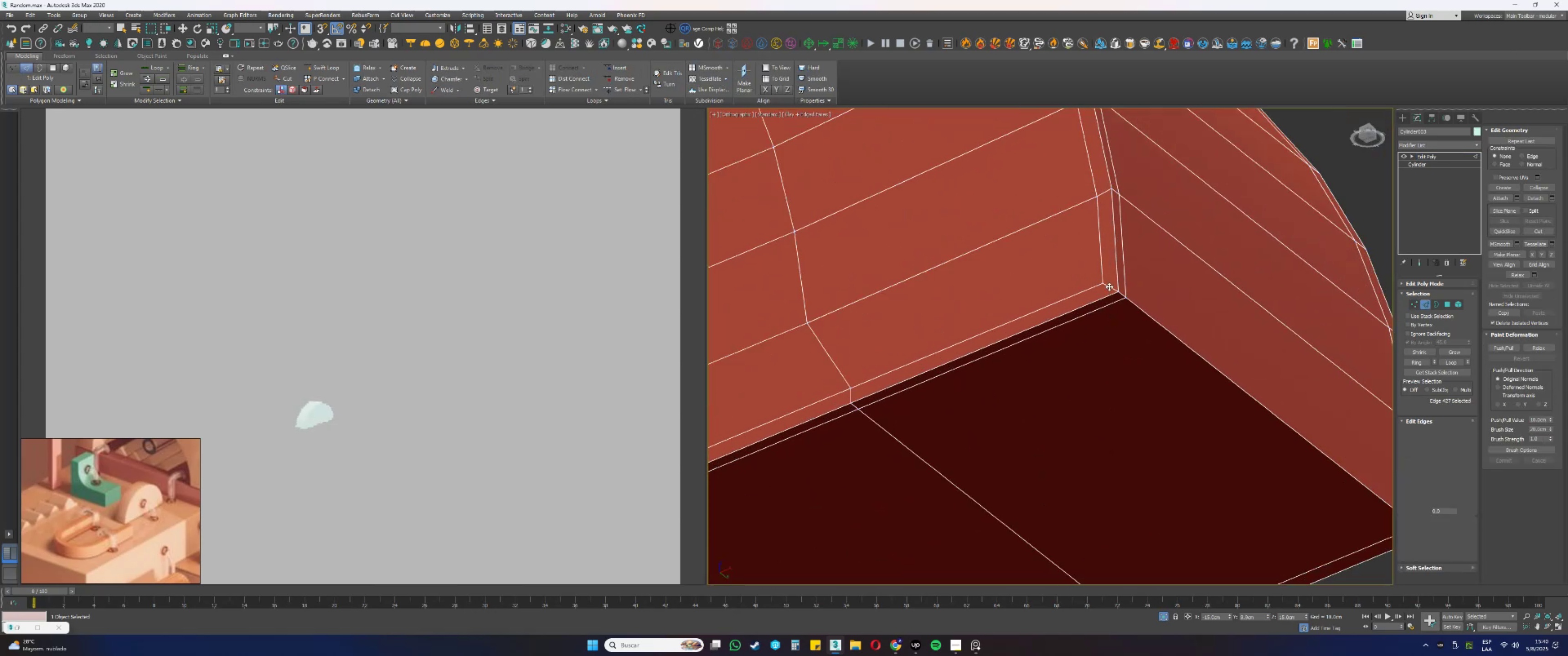 
scroll: coordinate [1109, 287], scroll_direction: down, amount: 3.0
 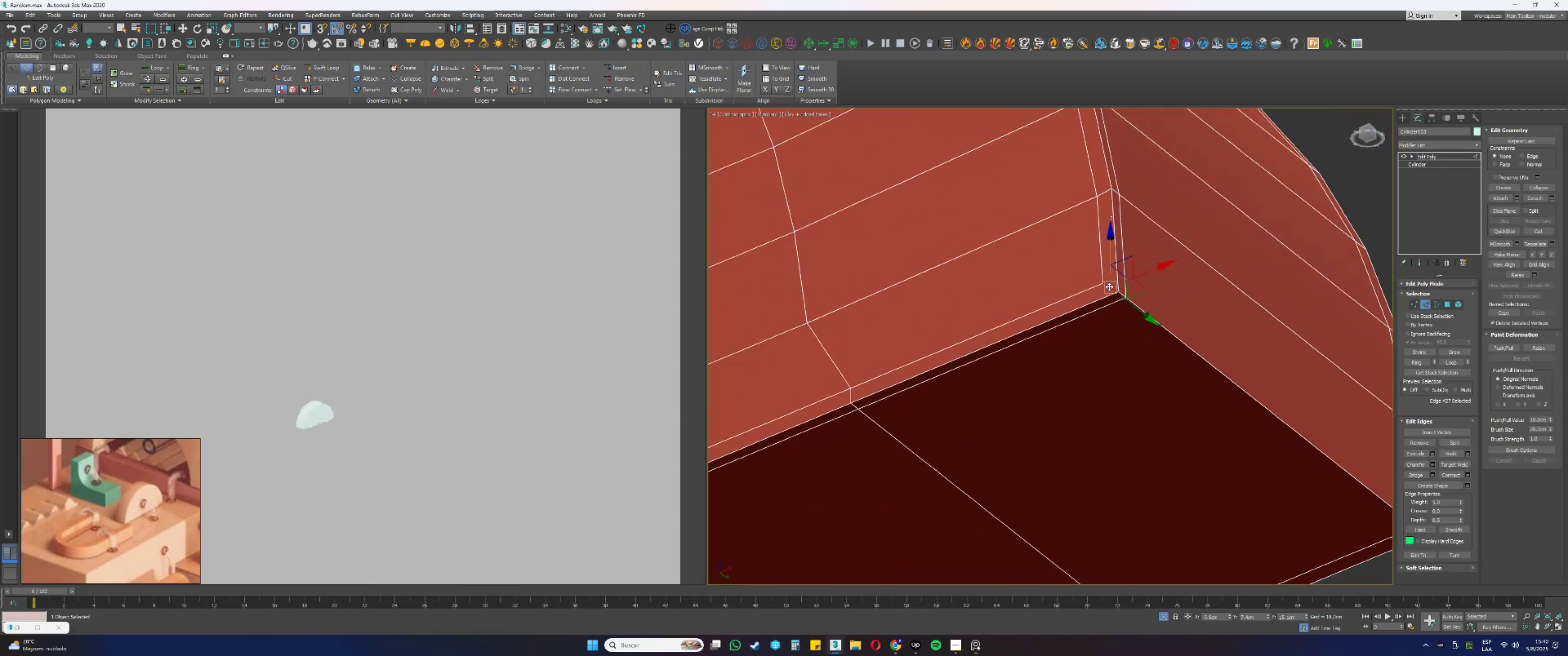 
hold_key(key=AltLeft, duration=0.48)
 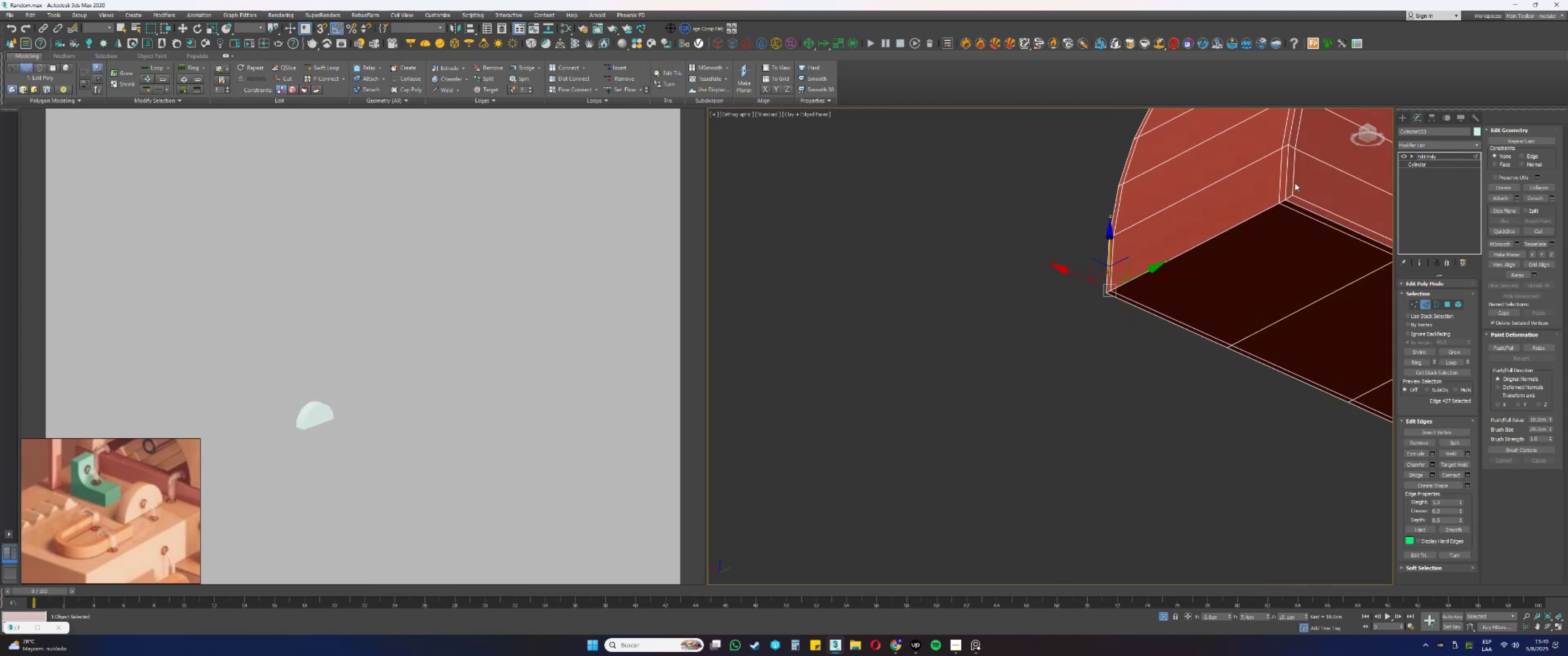 
scroll: coordinate [1295, 187], scroll_direction: up, amount: 2.0
 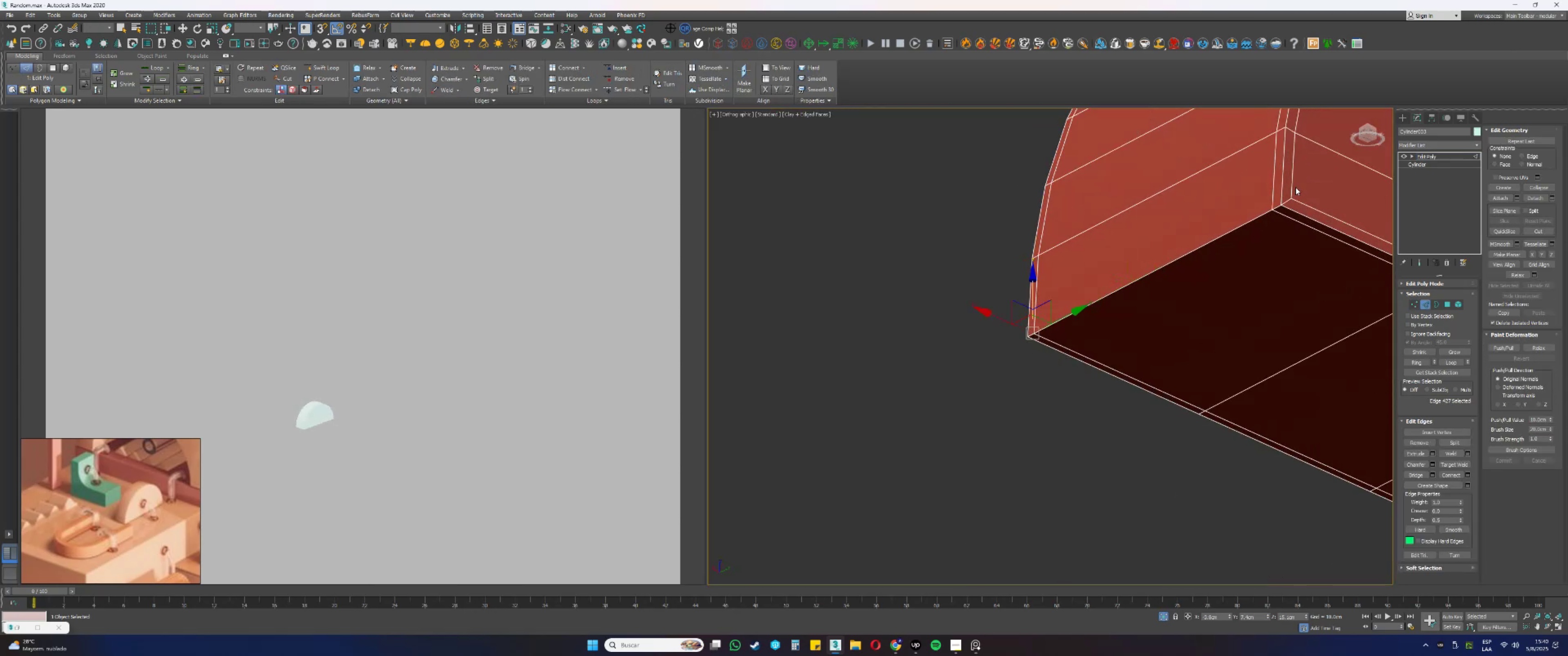 
hold_key(key=ControlLeft, duration=0.61)
left_click([1281, 207])
 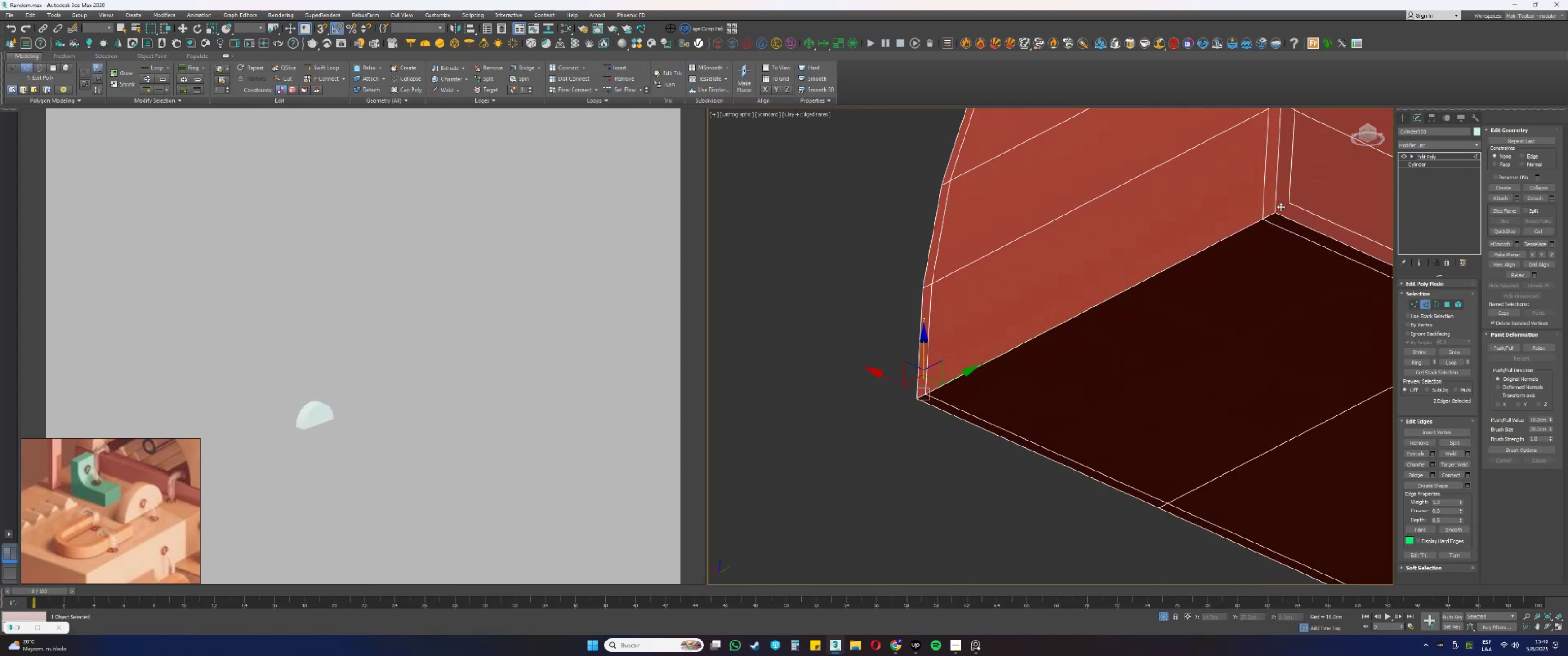 
scroll: coordinate [1263, 229], scroll_direction: down, amount: 2.0
 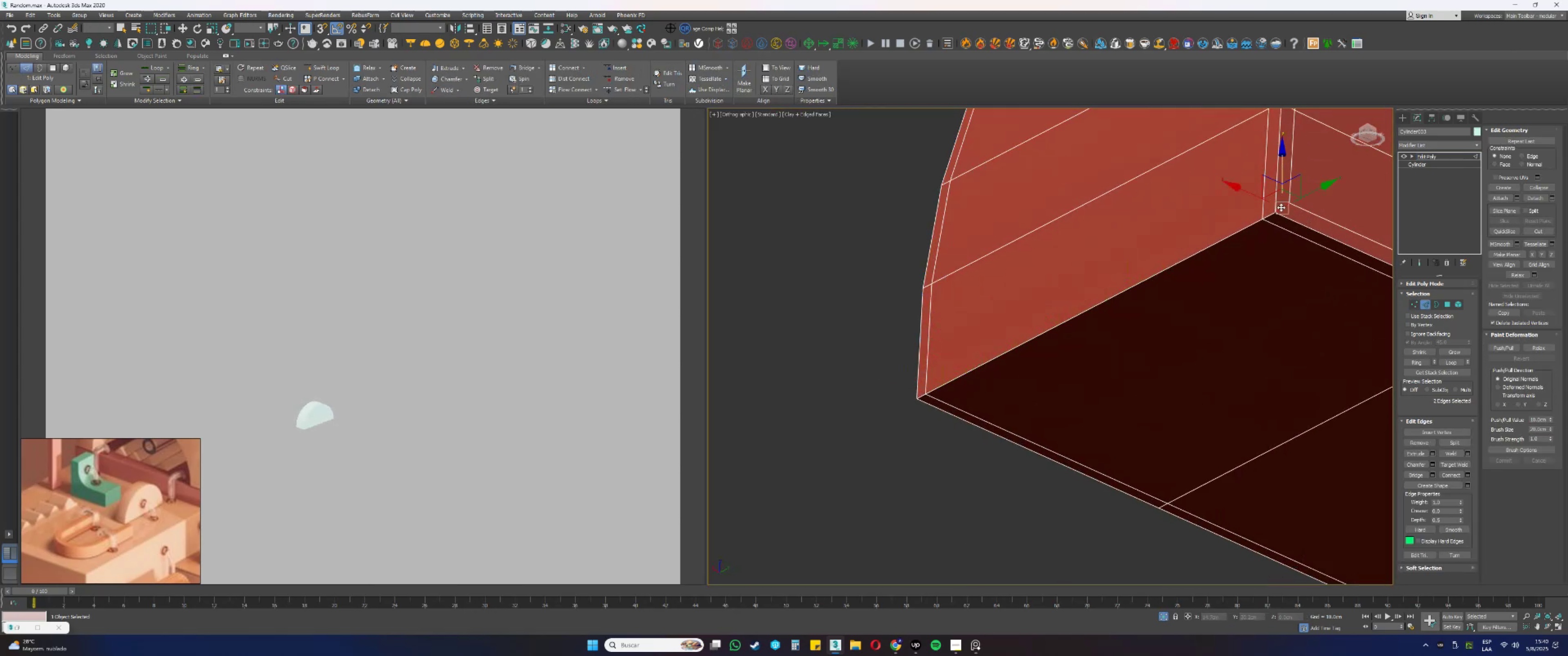 
hold_key(key=AltLeft, duration=0.56)
 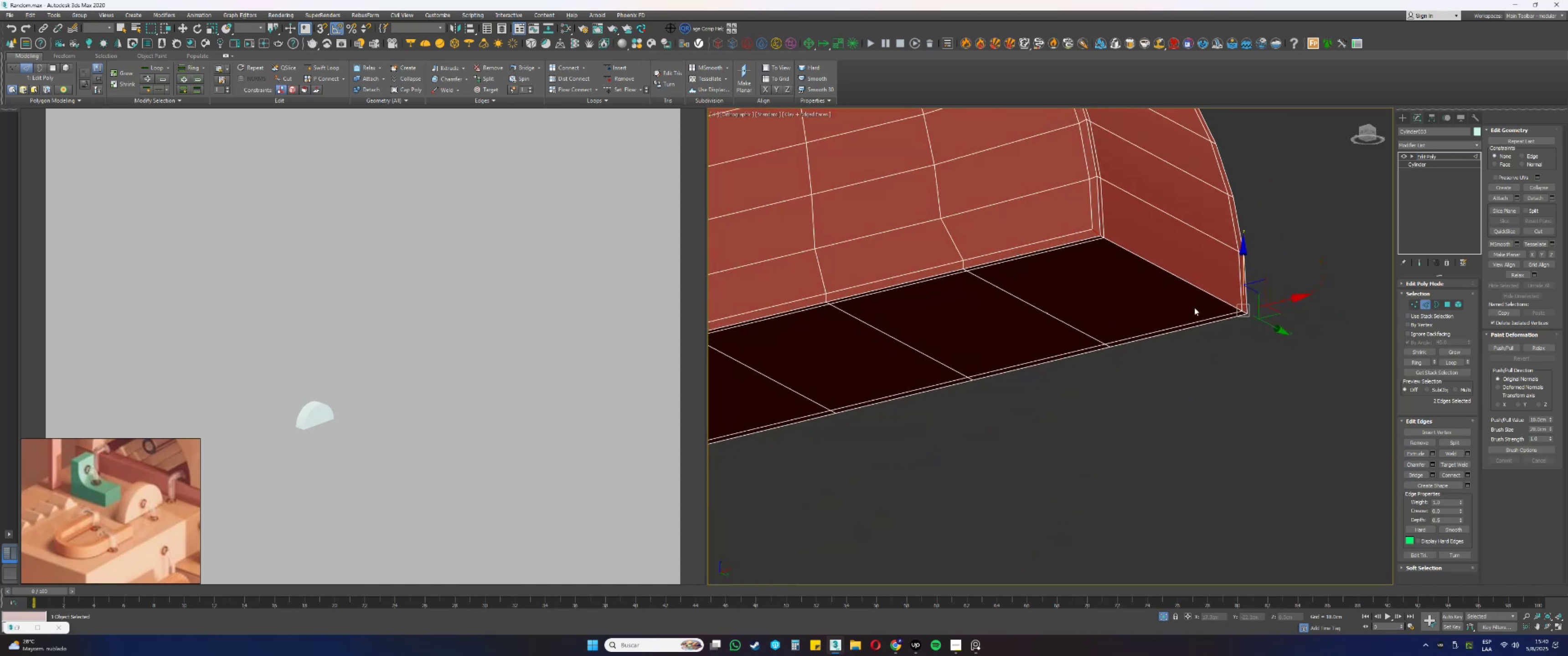 
scroll: coordinate [1112, 252], scroll_direction: up, amount: 2.0
 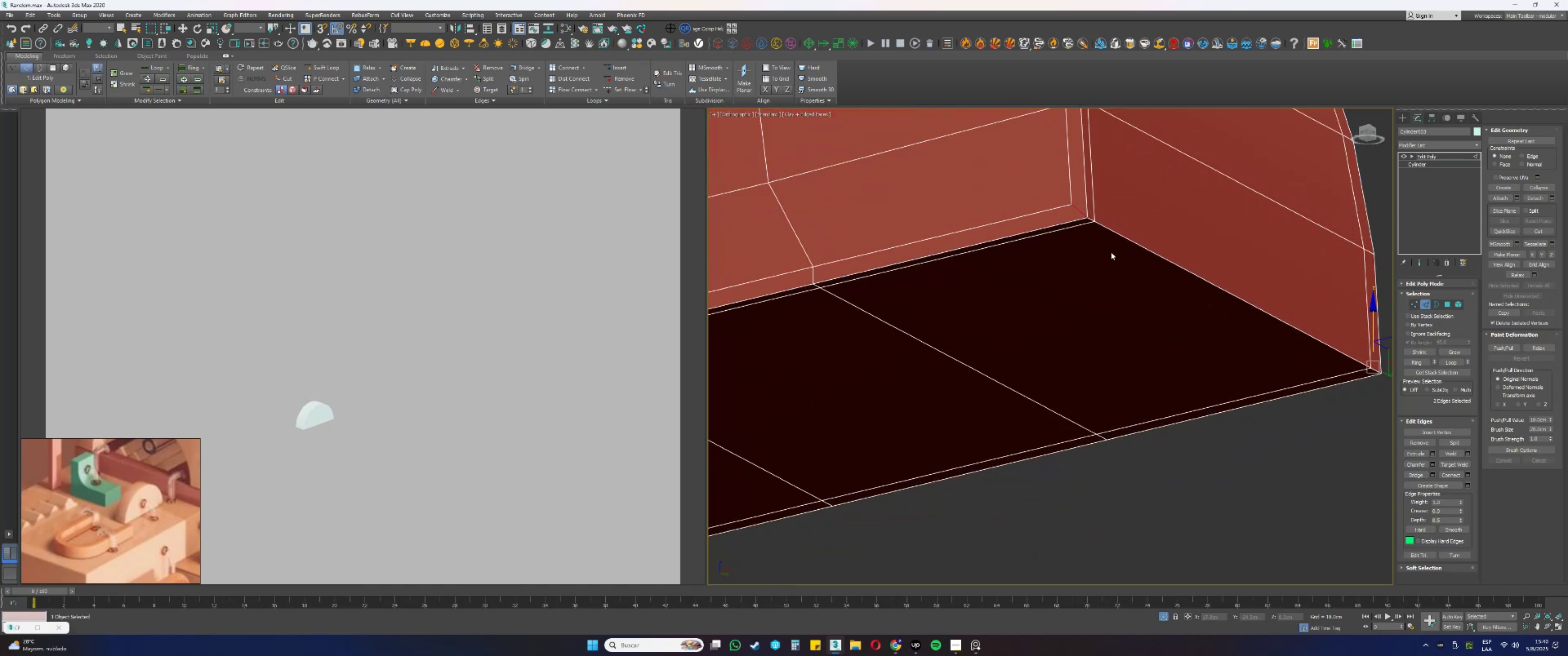 
key(Control+Backspace)
 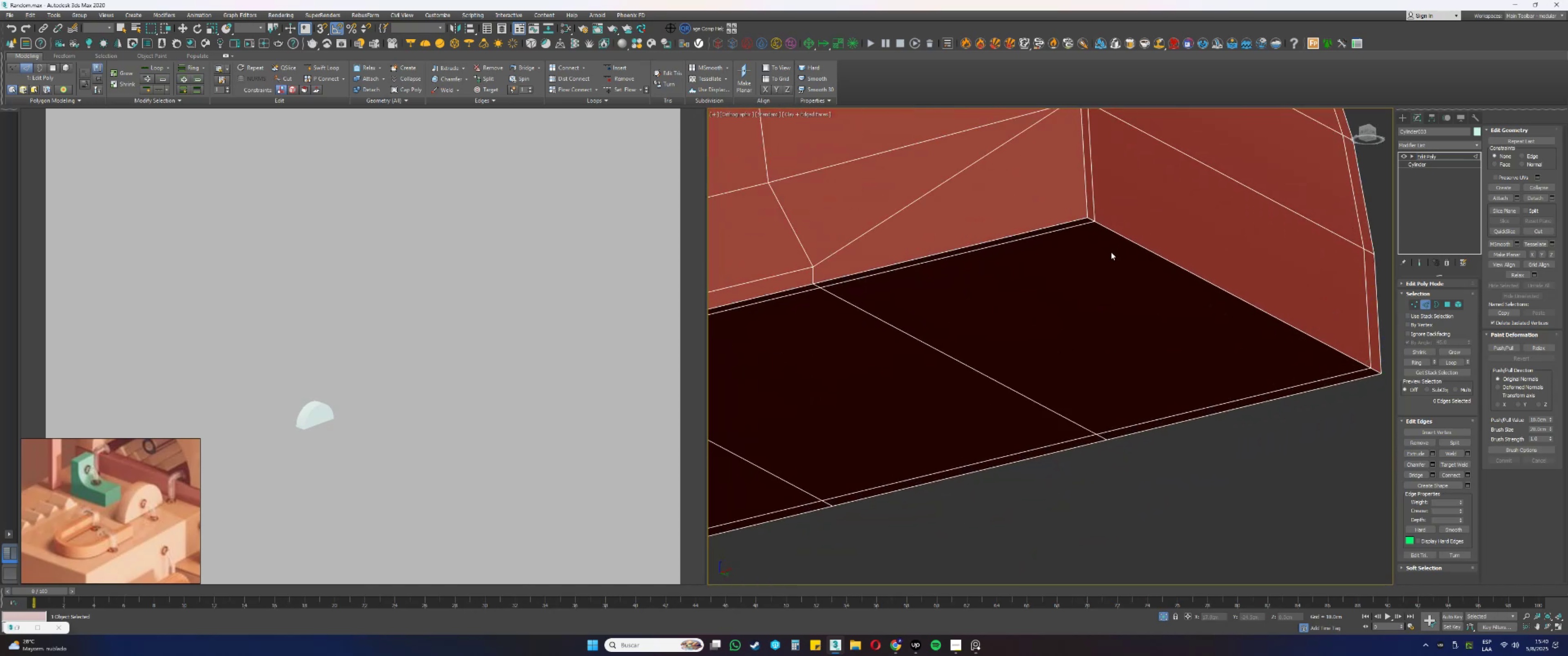 
key(Control+ControlLeft)
 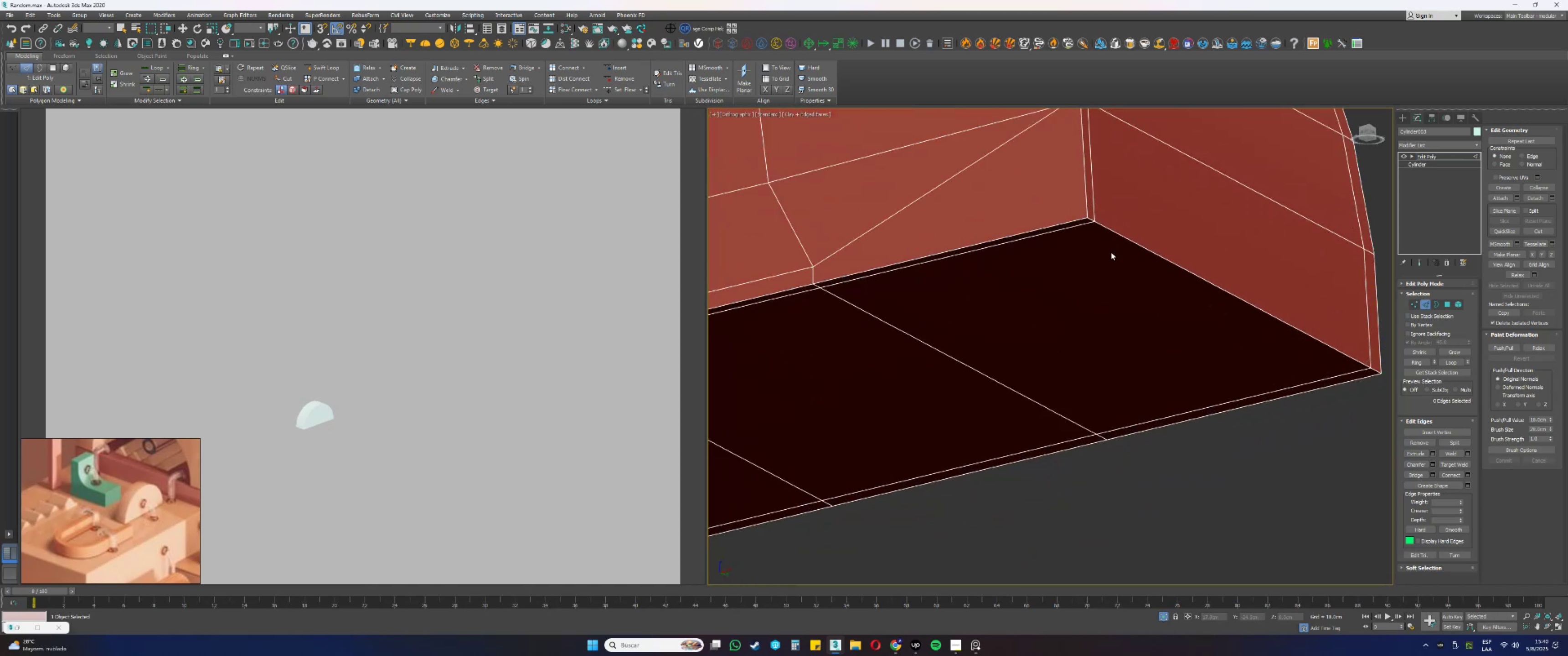 
key(Control+Z)
 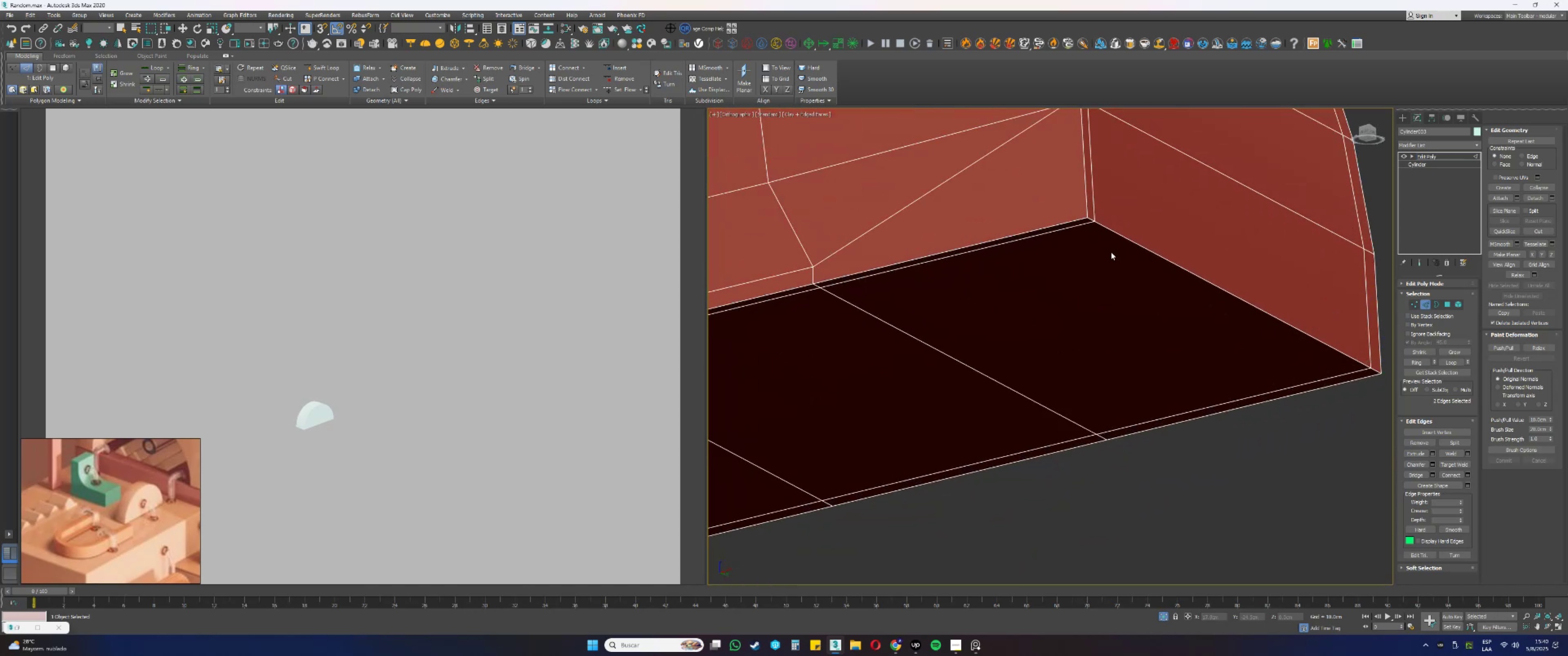 
key(Backspace)
 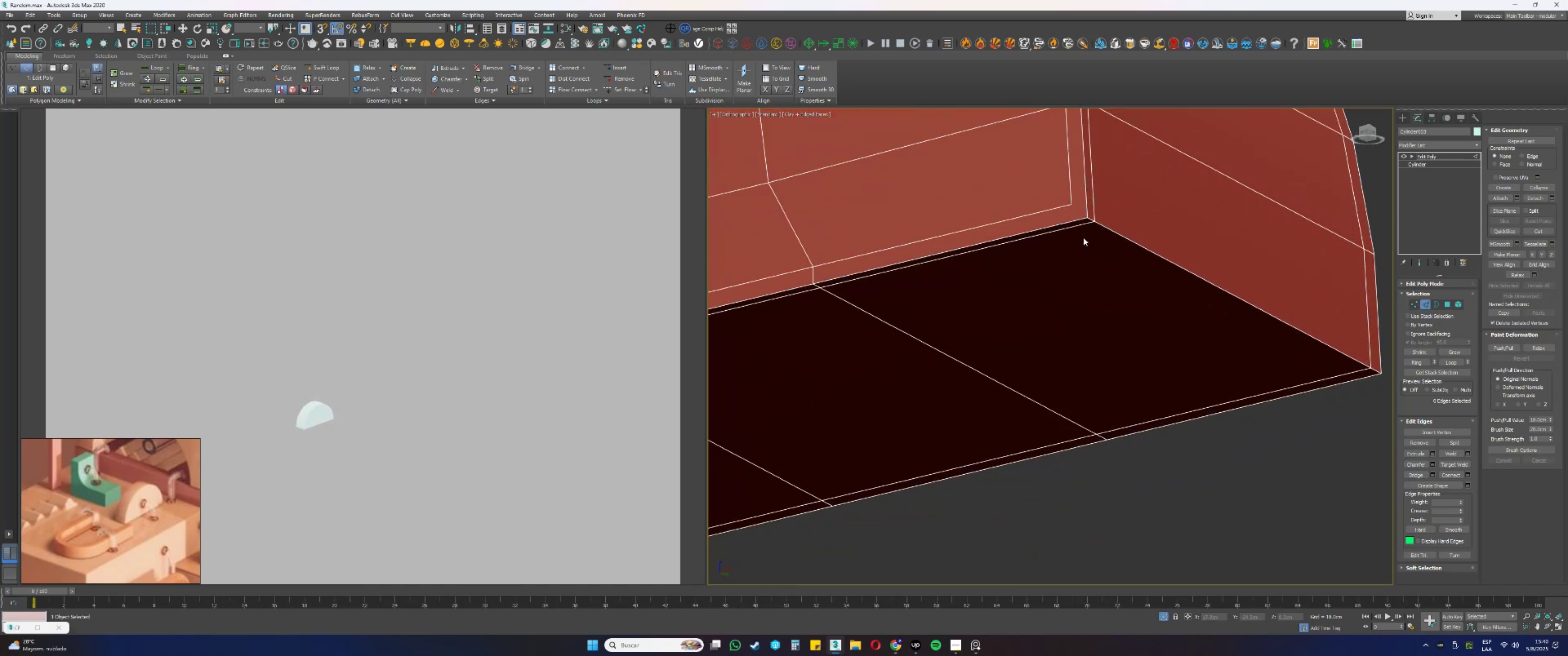 
left_click([1064, 228])
 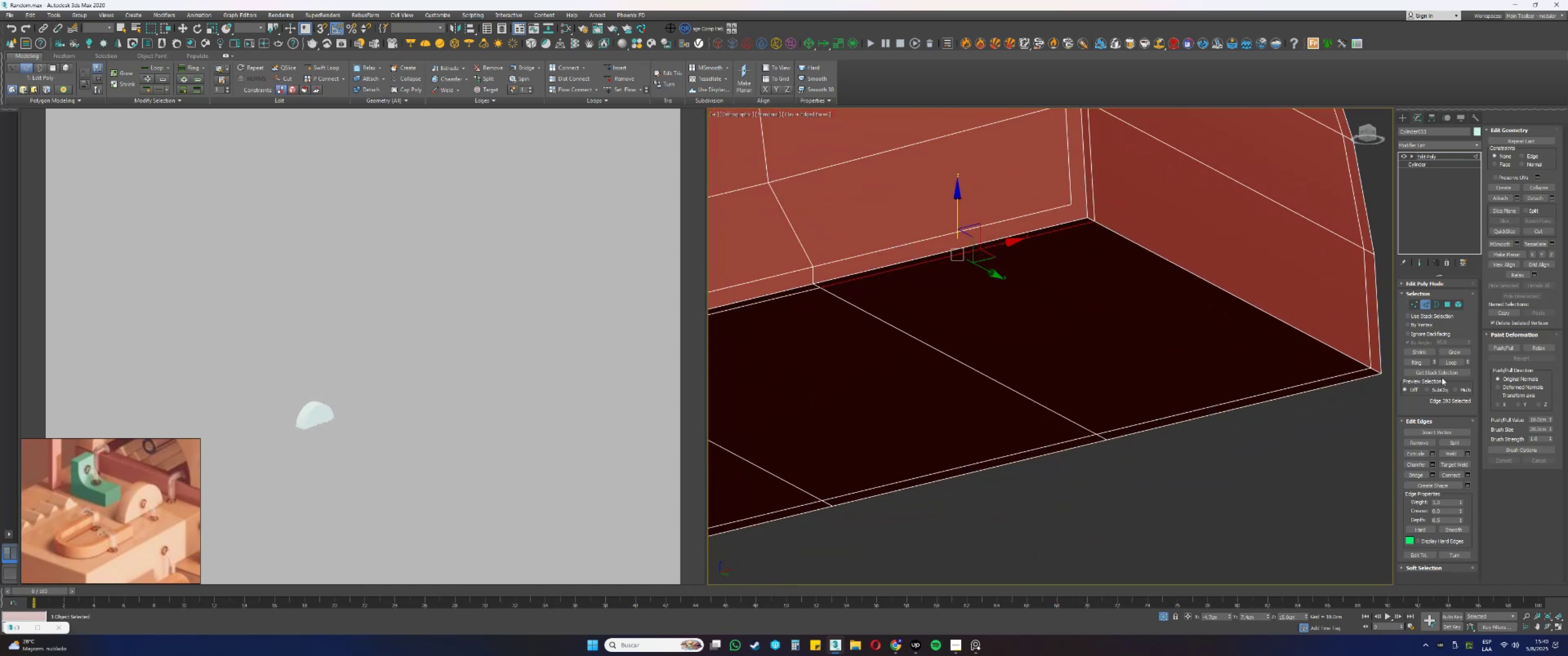 
left_click([1420, 364])
 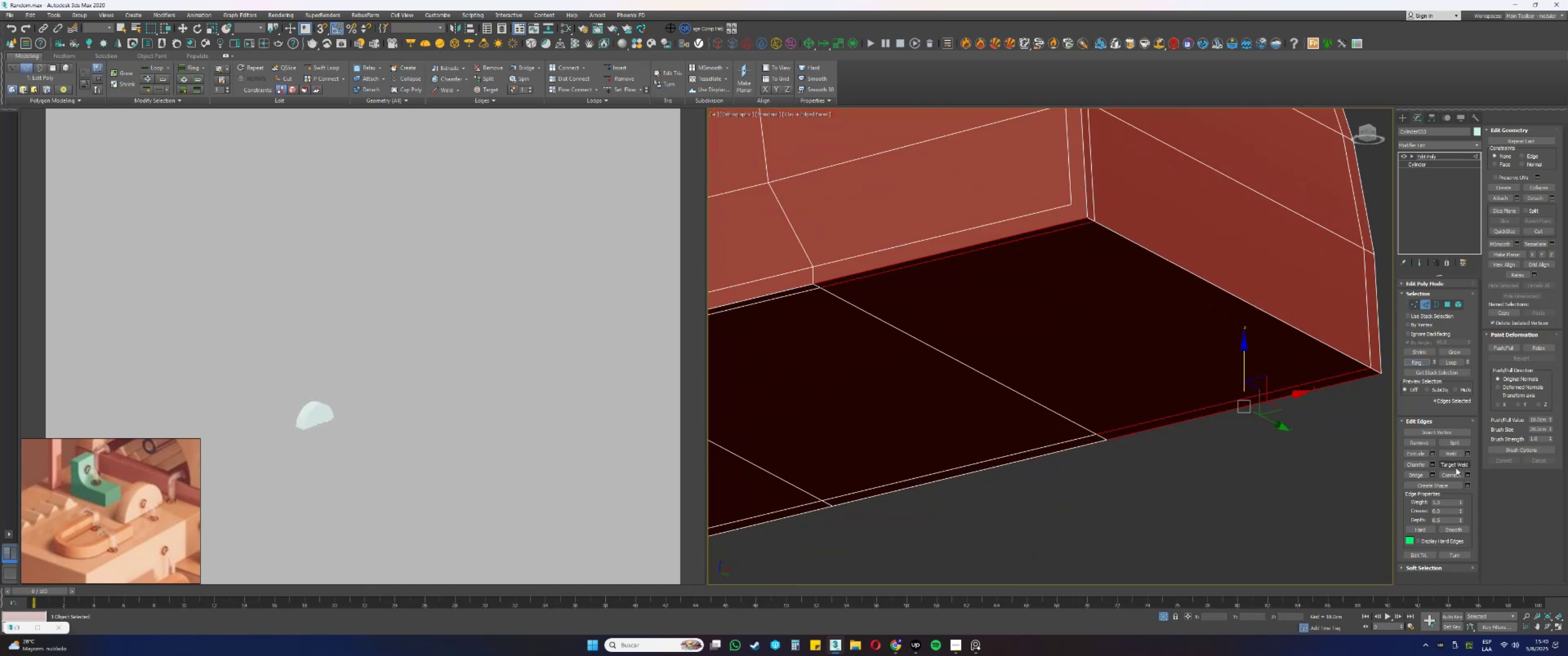 
left_click([1456, 473])
 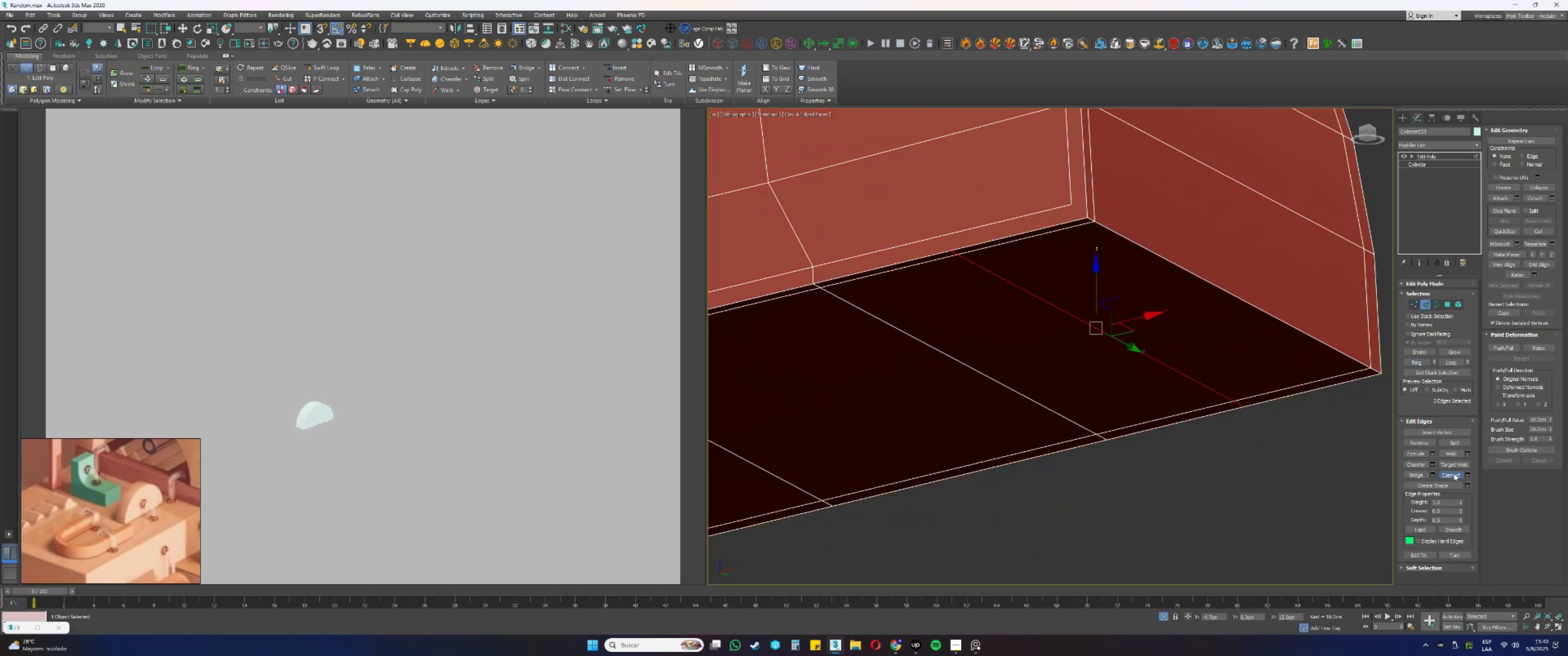 
key(Alt+AltLeft)
 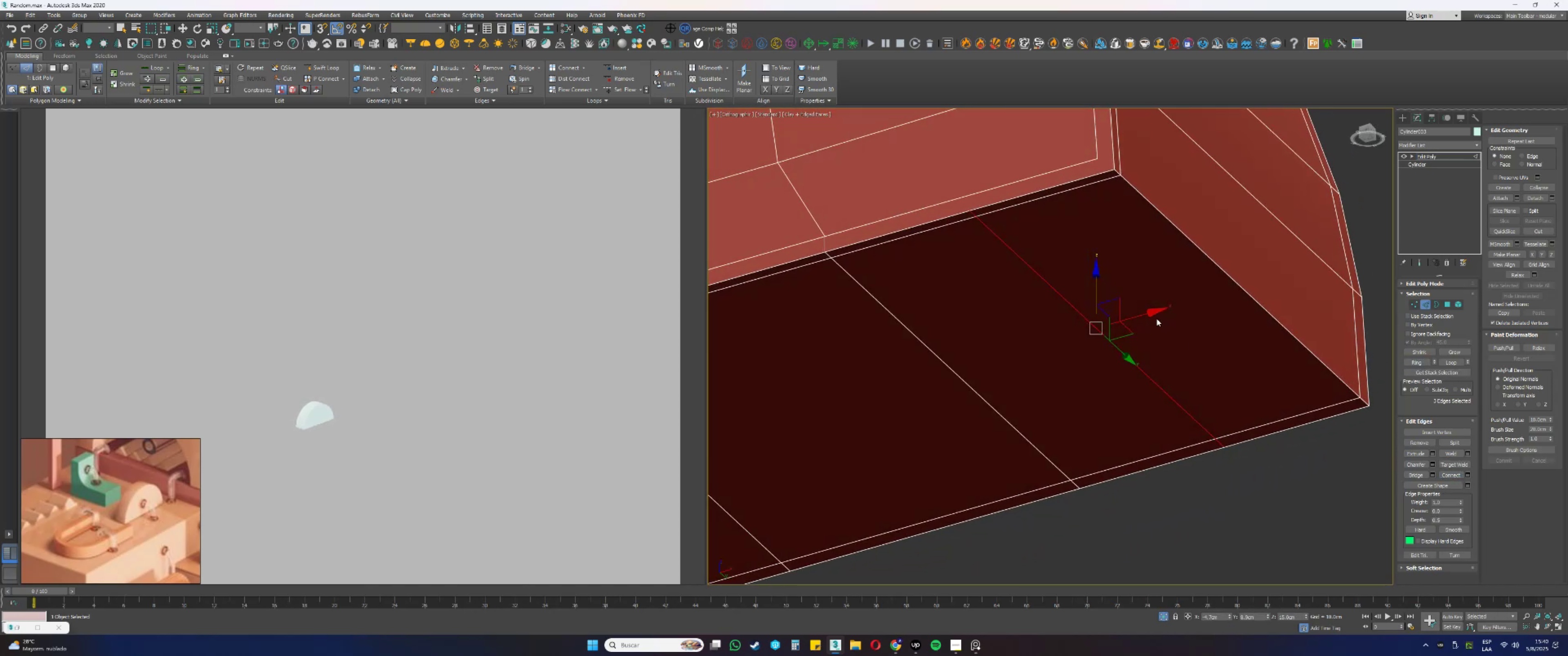 
left_click_drag(start_coordinate=[1145, 314], to_coordinate=[1094, 156])
 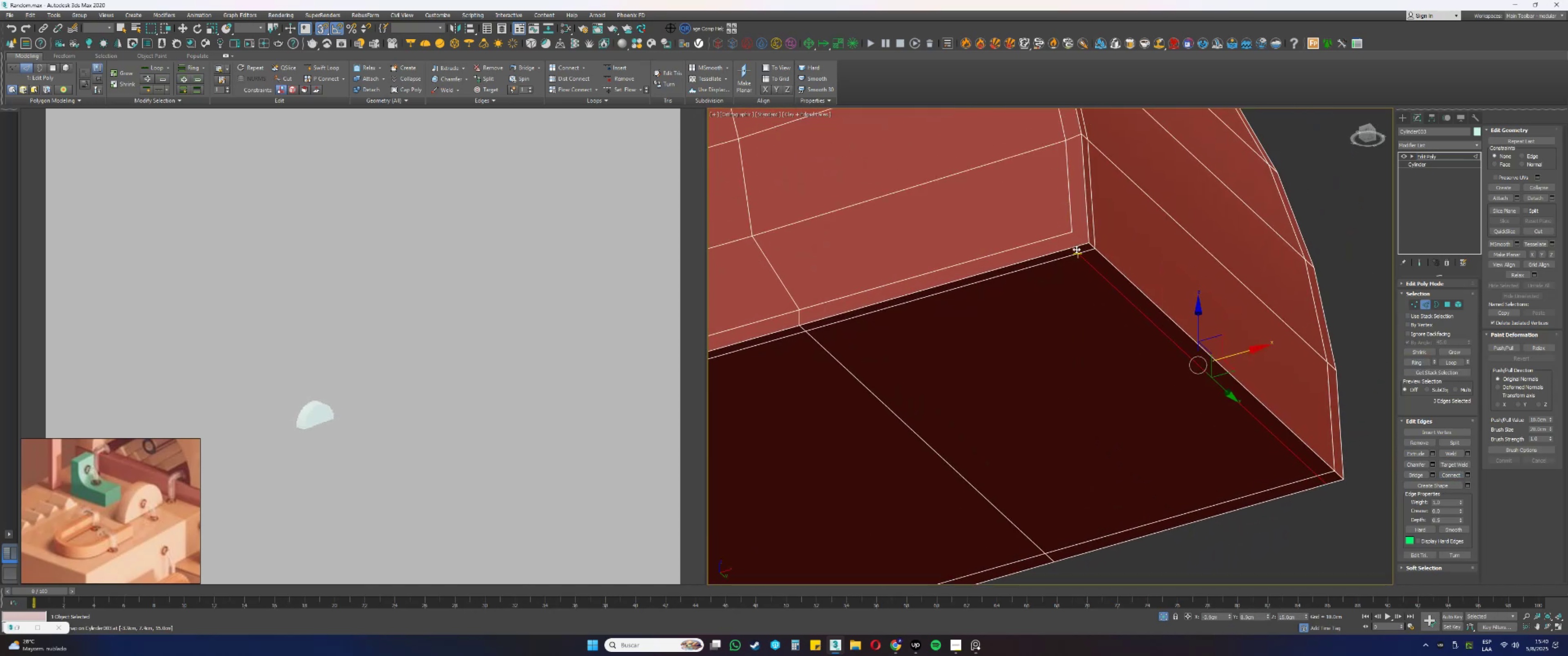 
type(ss1q)
 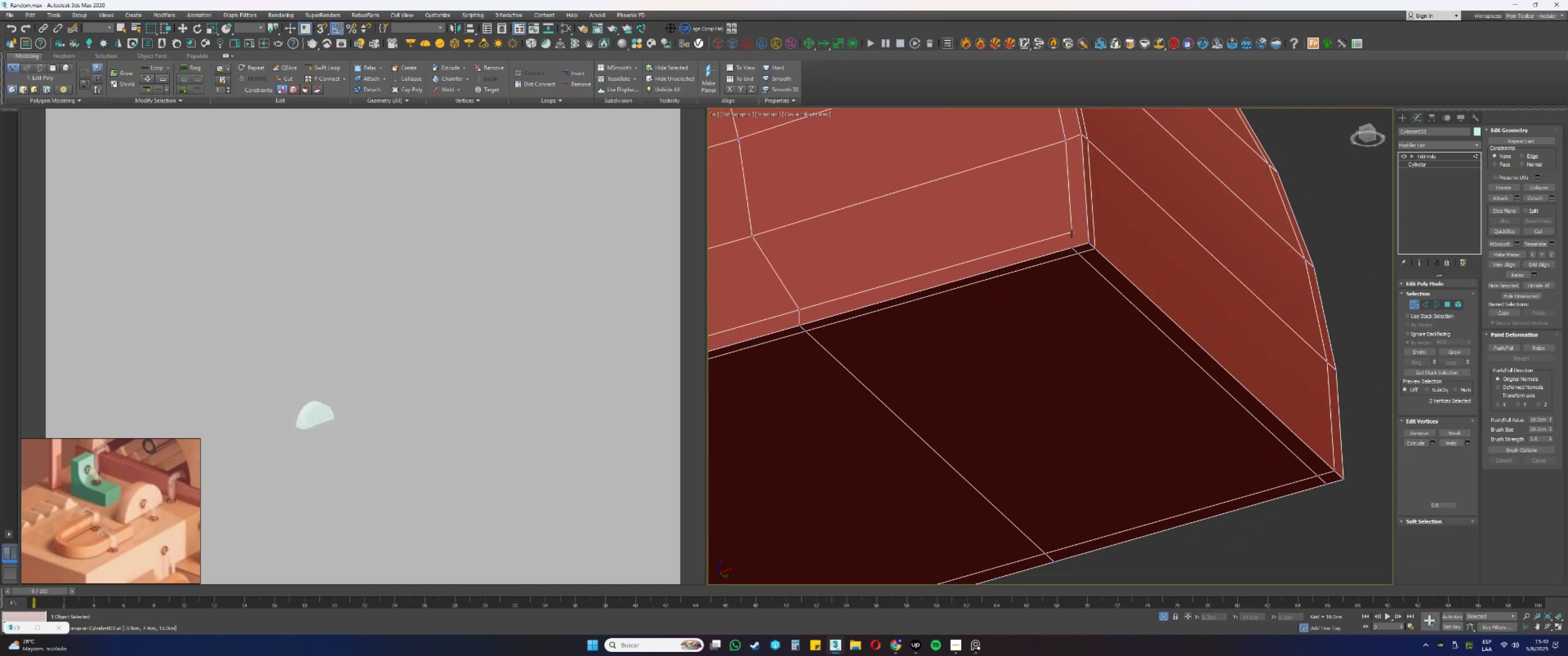 
left_click([1071, 233])
 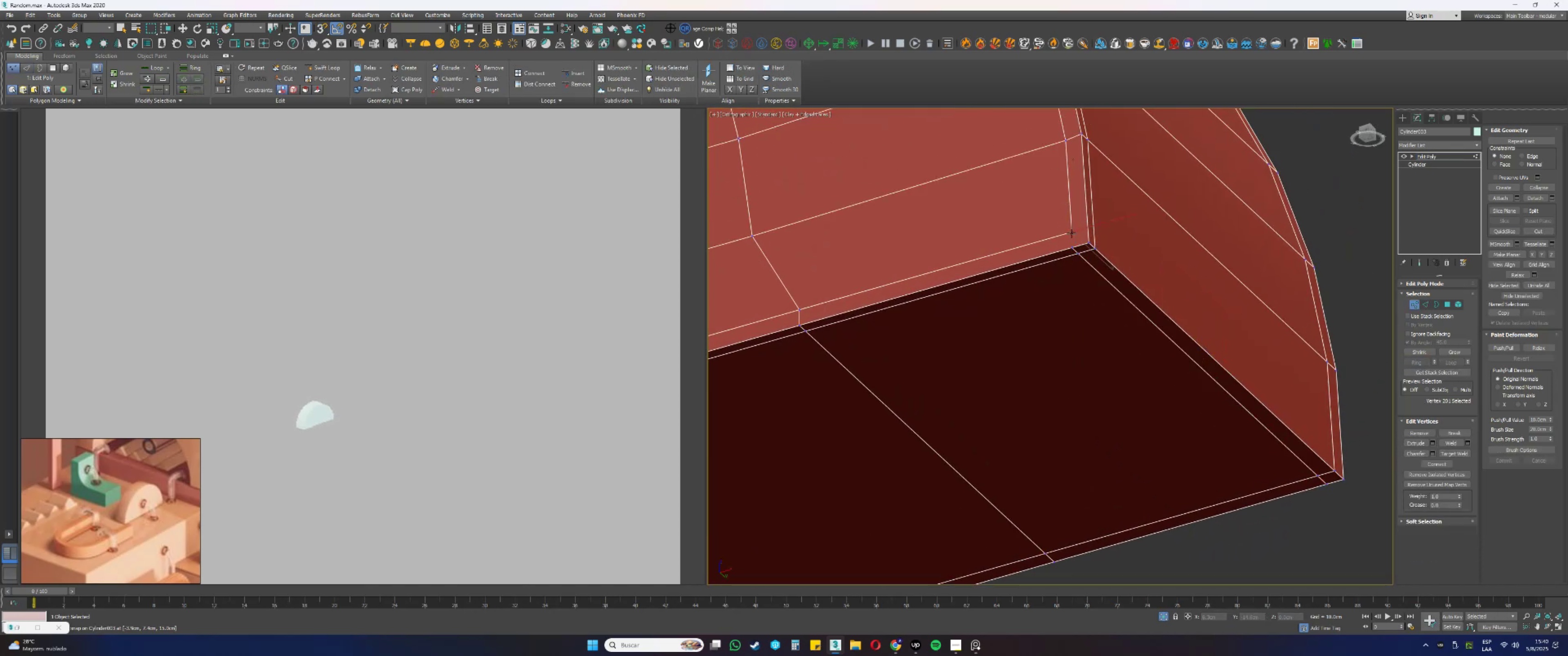 
hold_key(key=ControlLeft, duration=0.41)
double_click([1074, 247])
 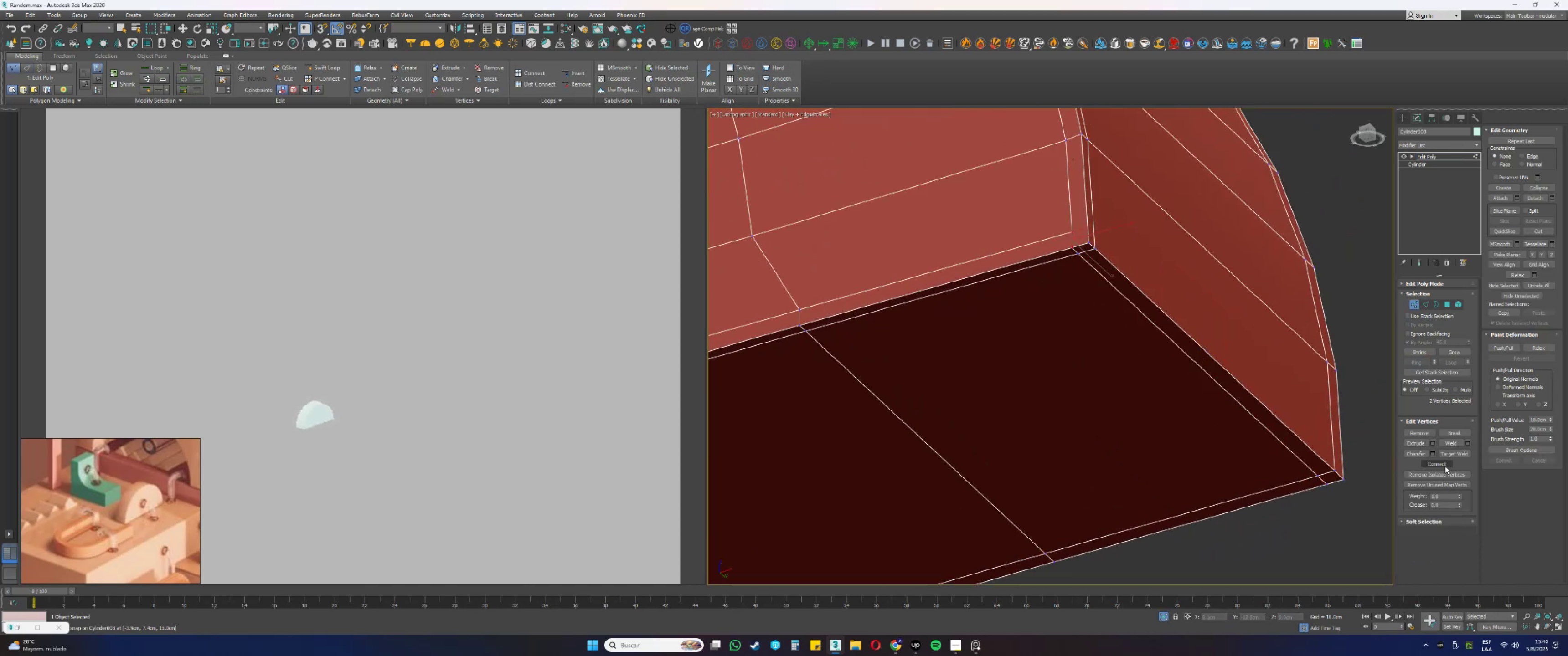 
hold_key(key=AltLeft, duration=0.39)
 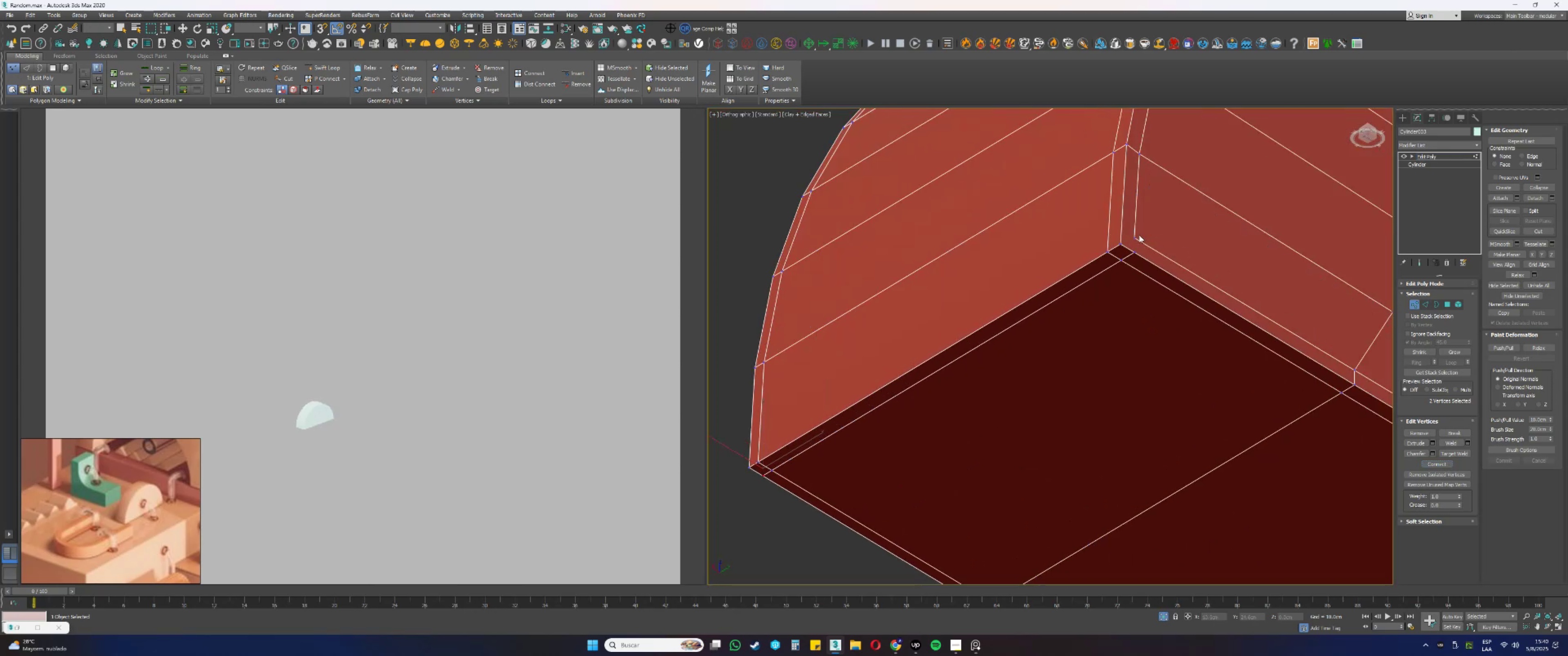 
left_click([1134, 238])
 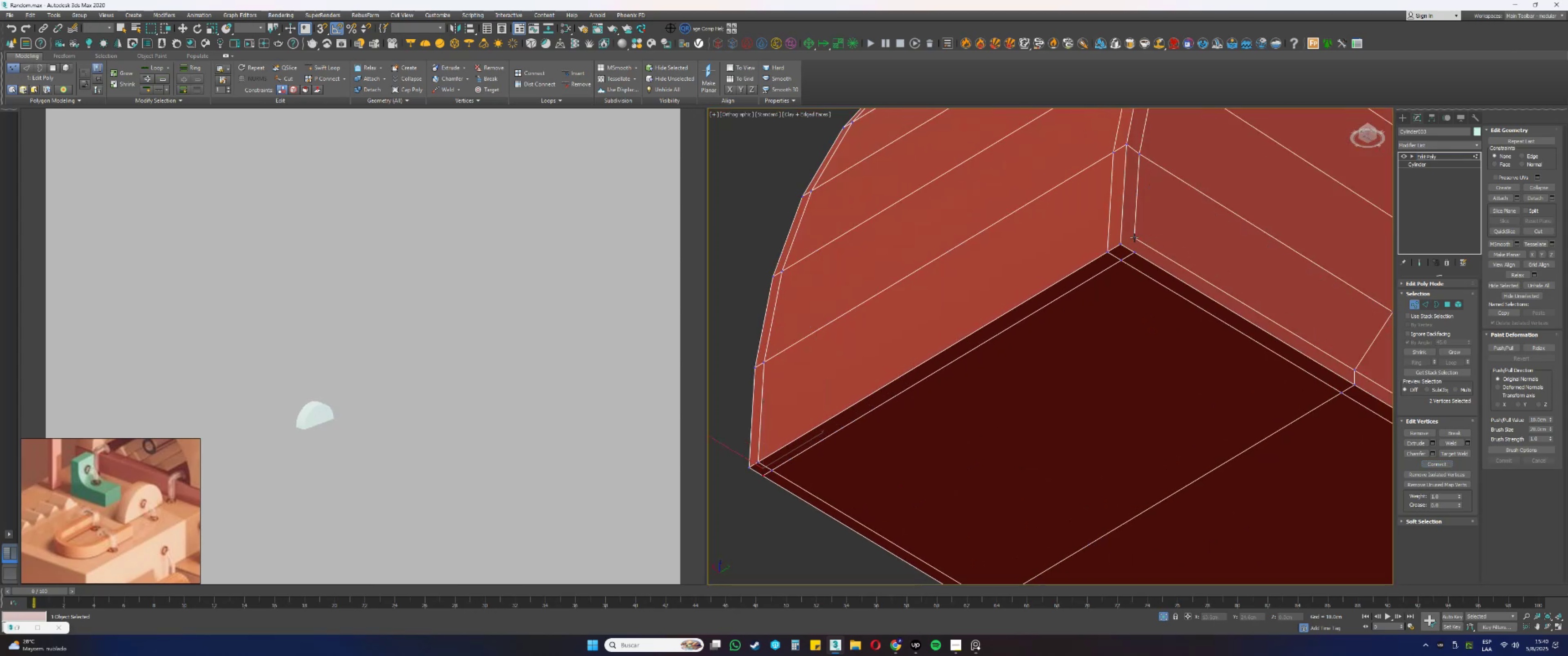 
hold_key(key=ControlLeft, duration=0.39)
double_click([1134, 251])
 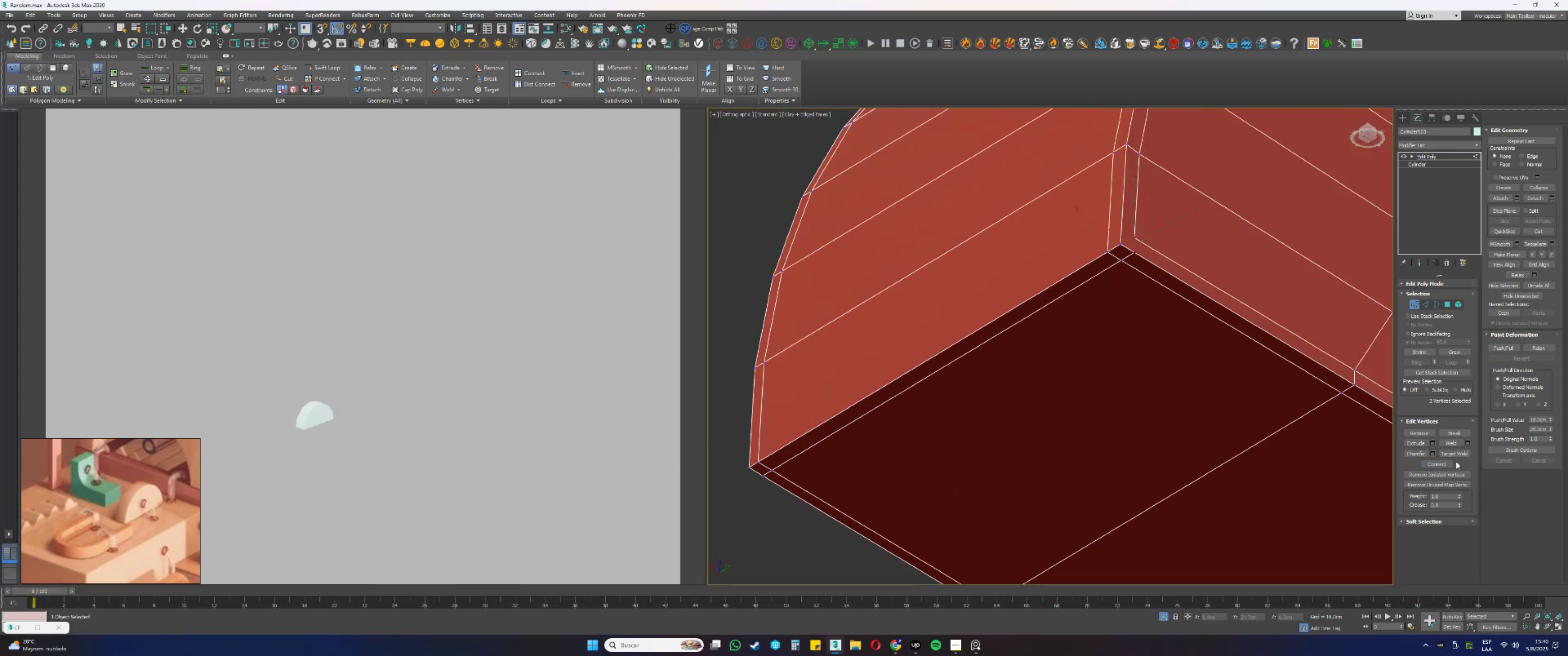 
left_click([1439, 461])
 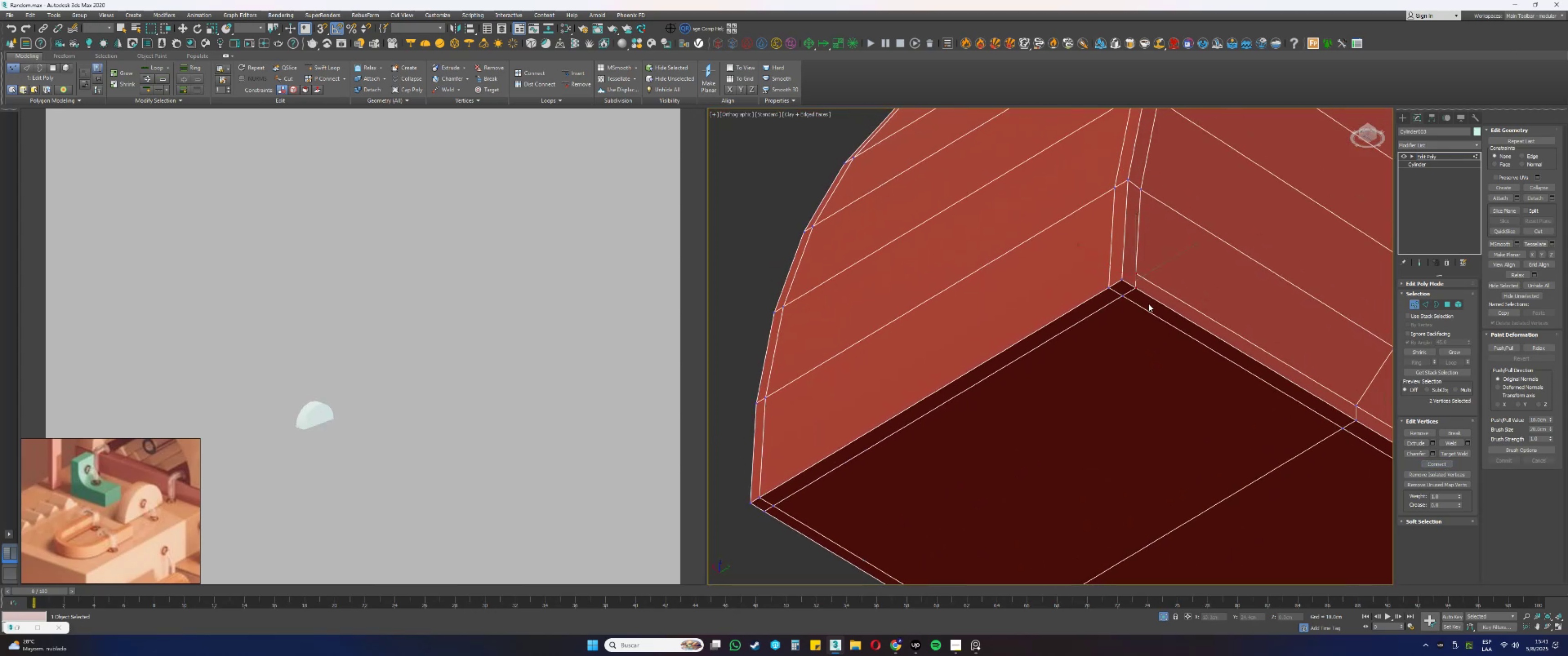 
key(2)
 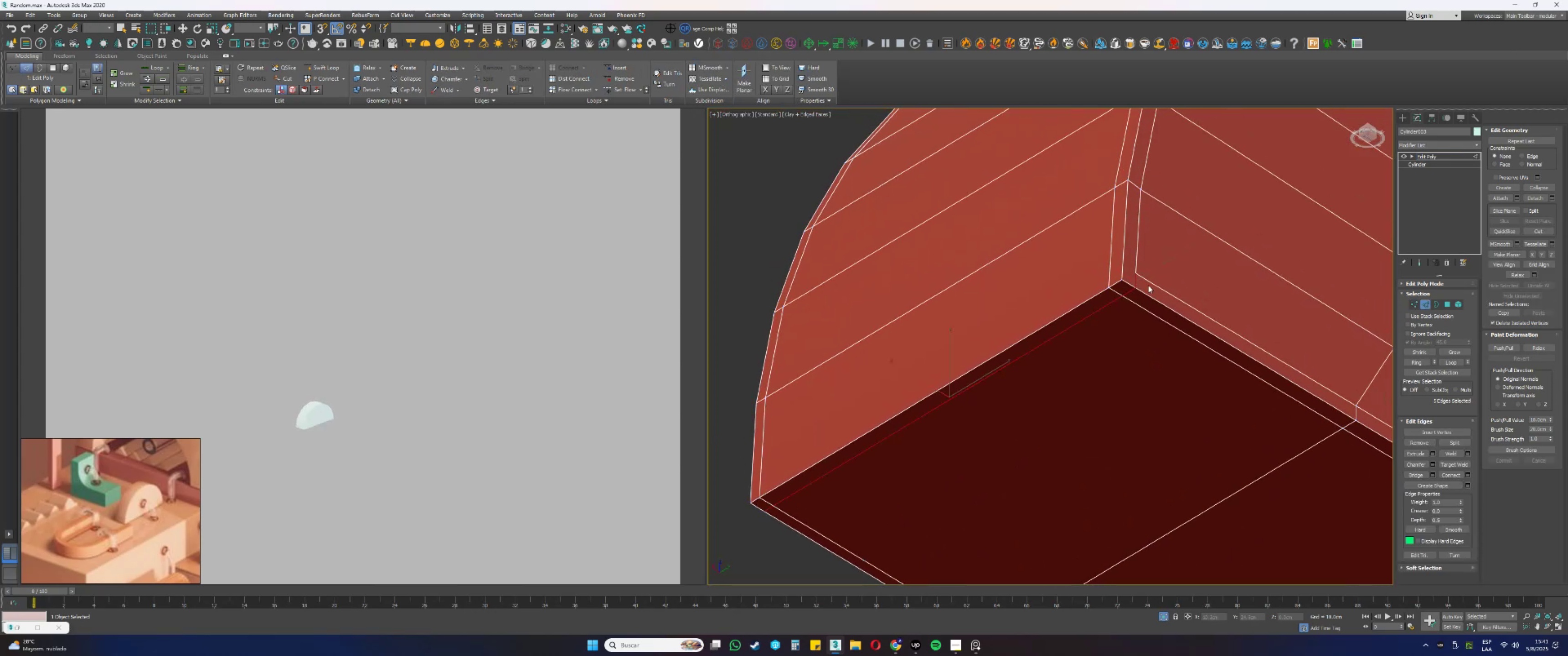 
double_click([1151, 283])
 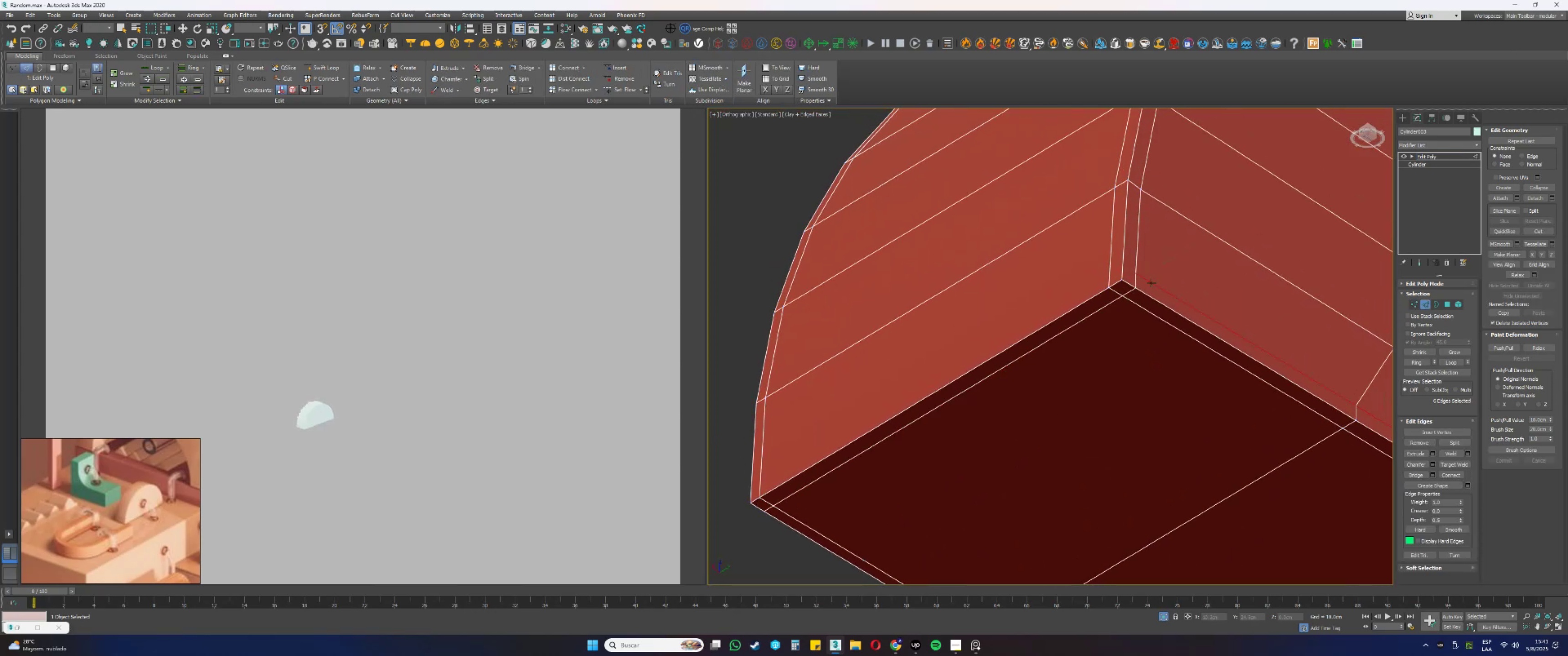 
scroll: coordinate [1151, 283], scroll_direction: down, amount: 5.0
 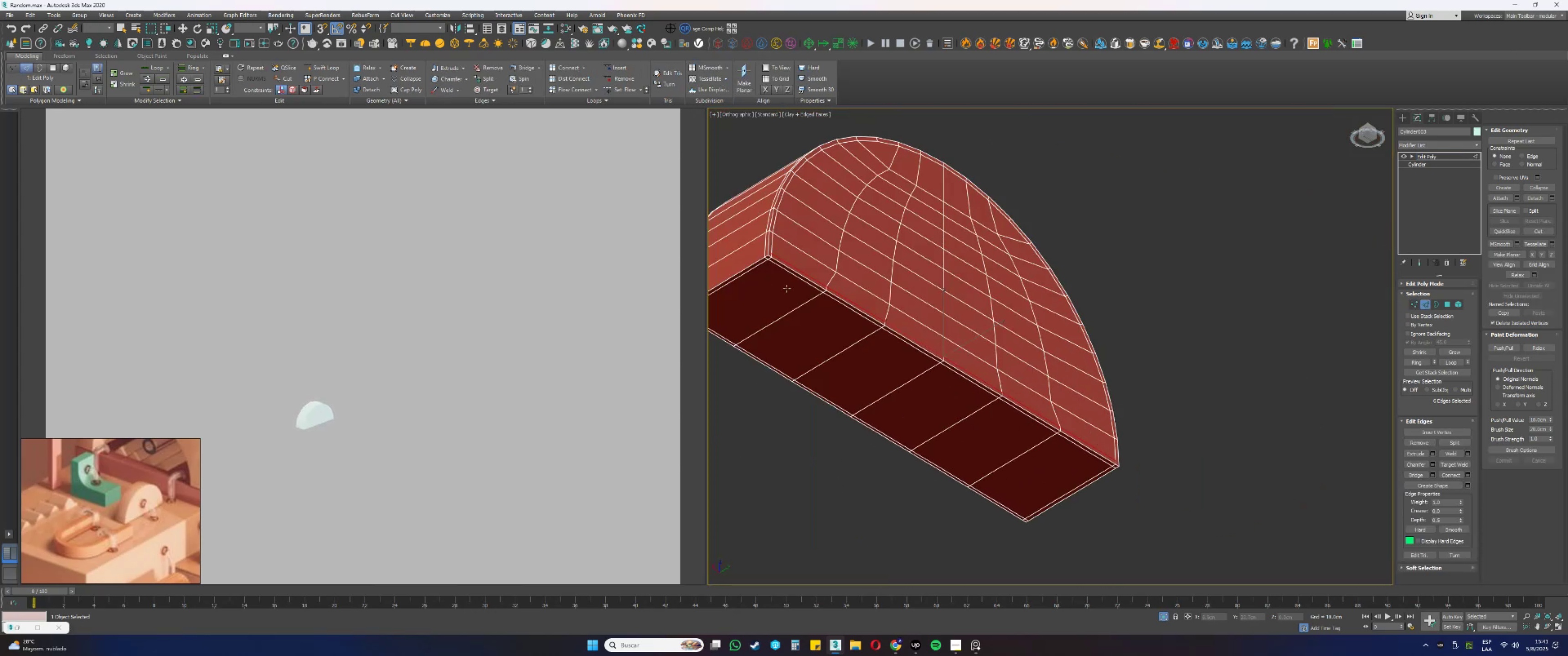 
hold_key(key=AltLeft, duration=0.36)
 